 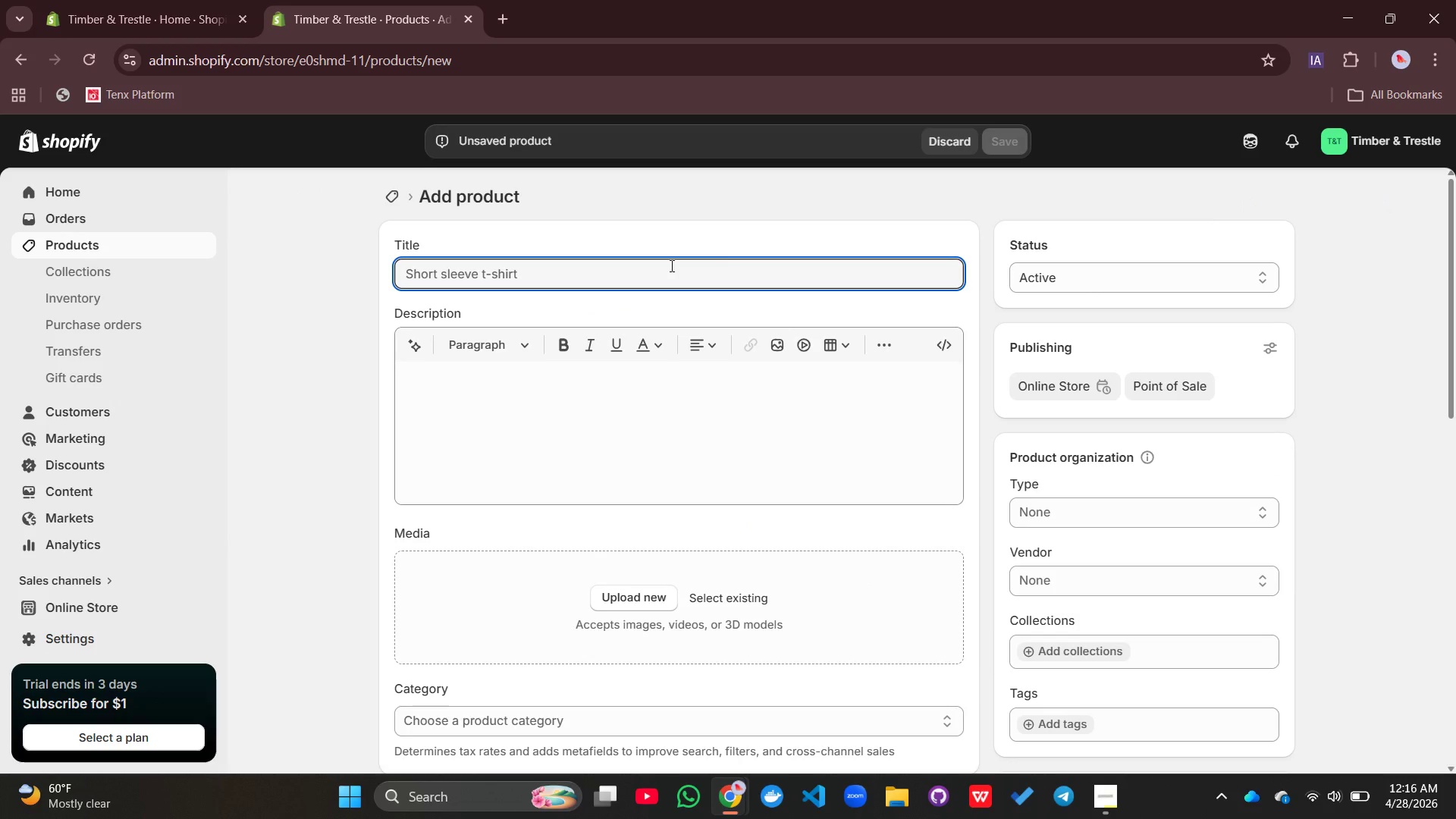 
hold_key(key=ShiftLeft, duration=0.42)
 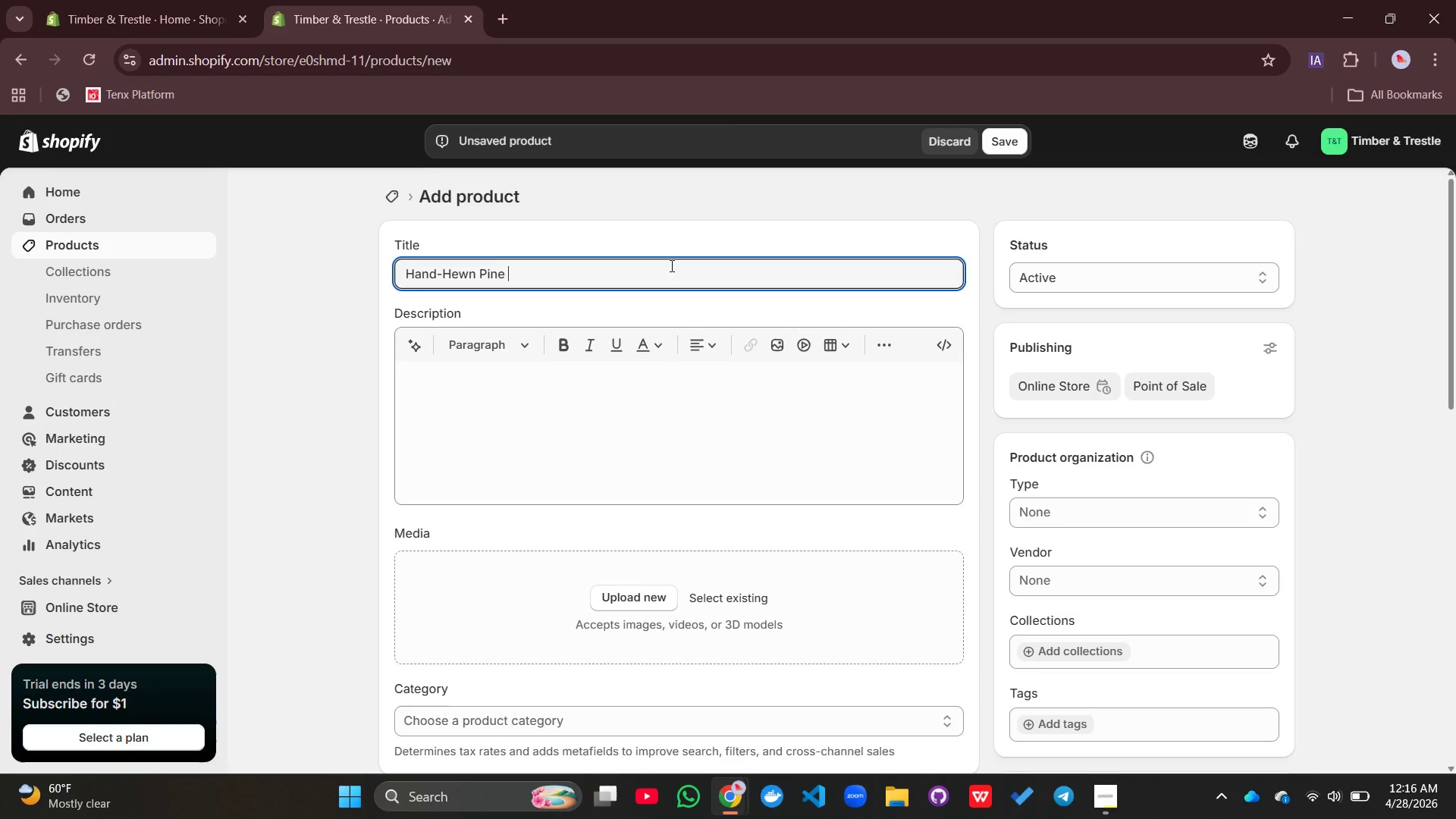 
wait(7.11)
 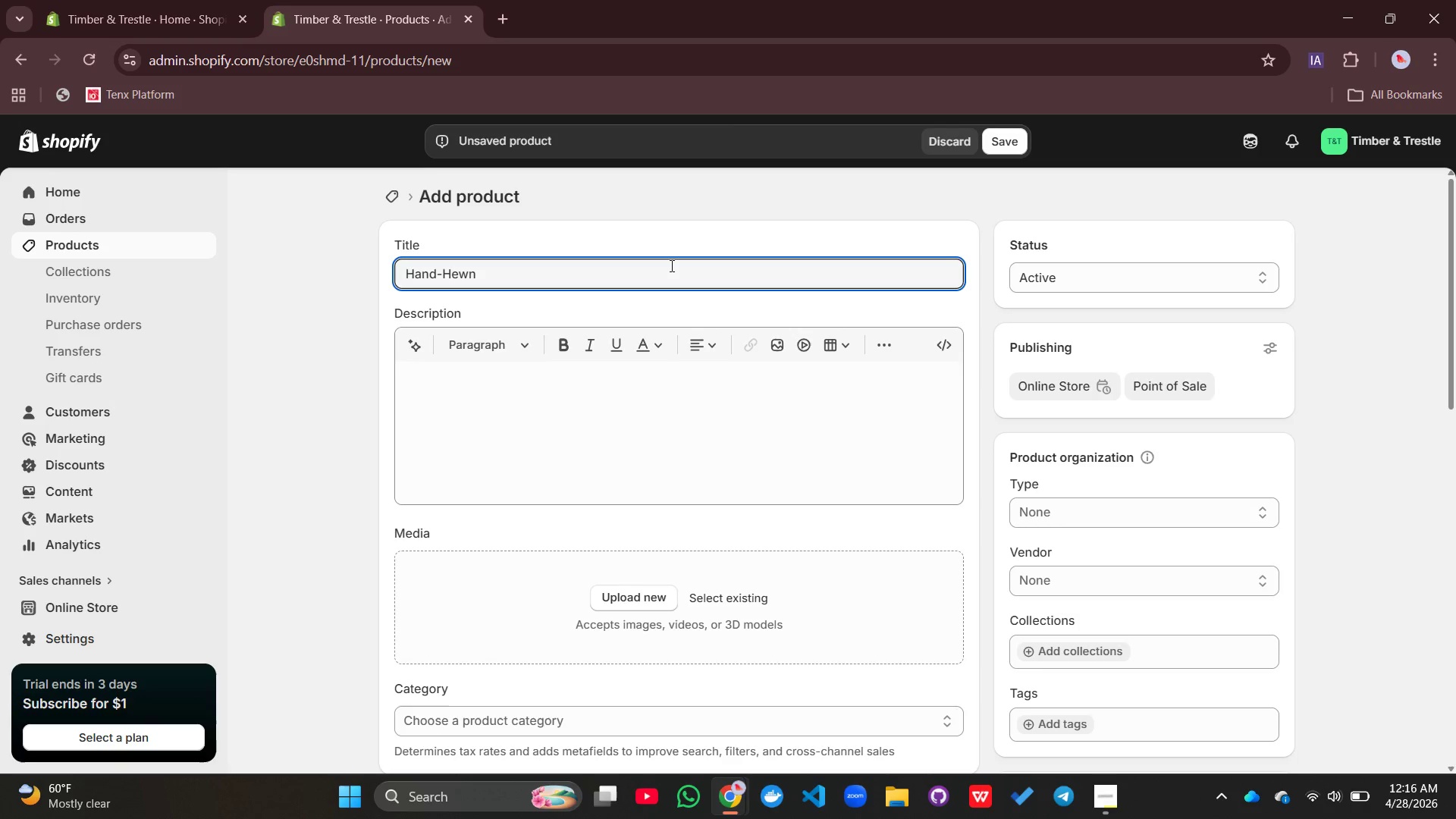 
type(Beam 10ft)
 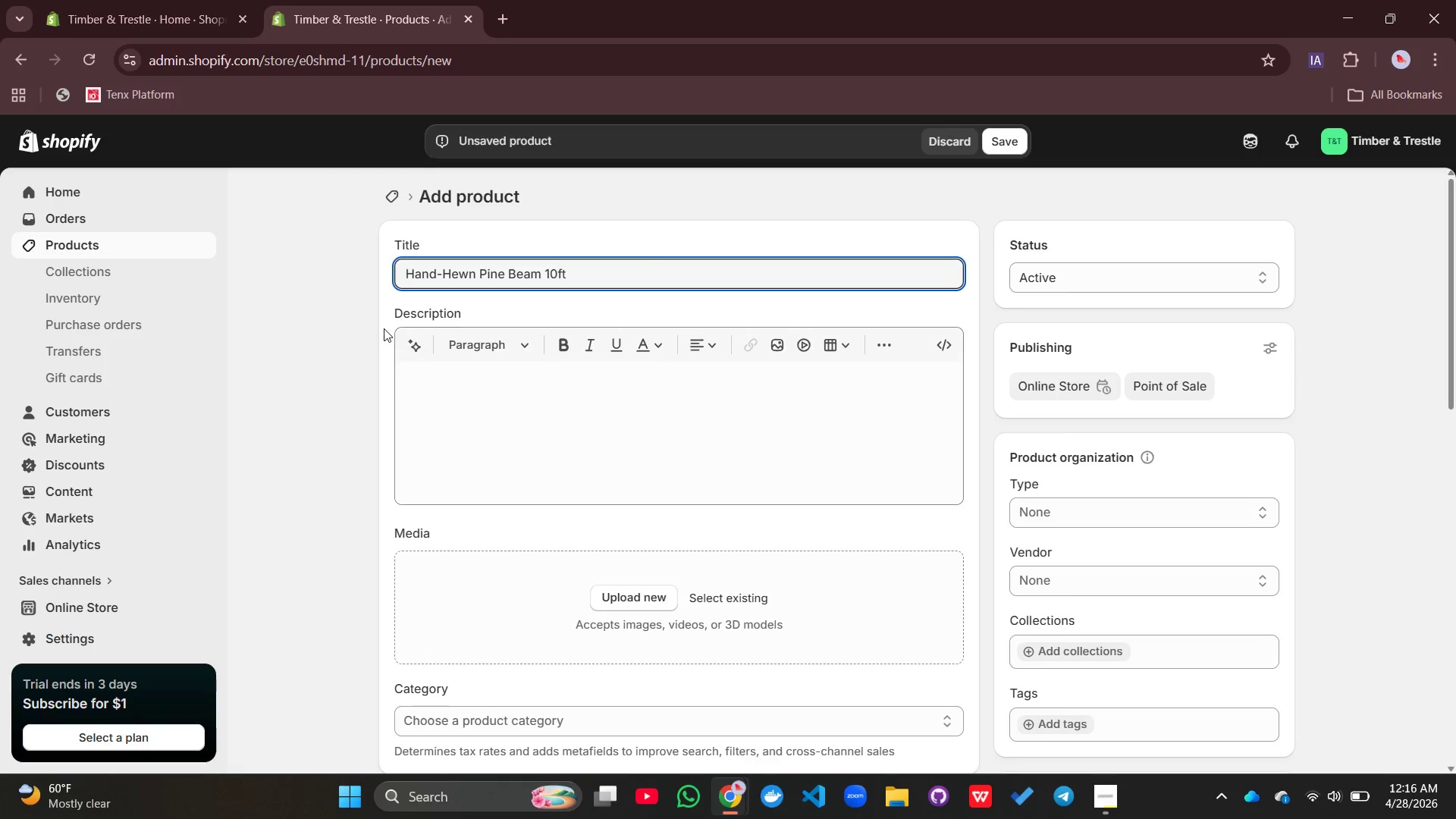 
left_click([438, 384])
 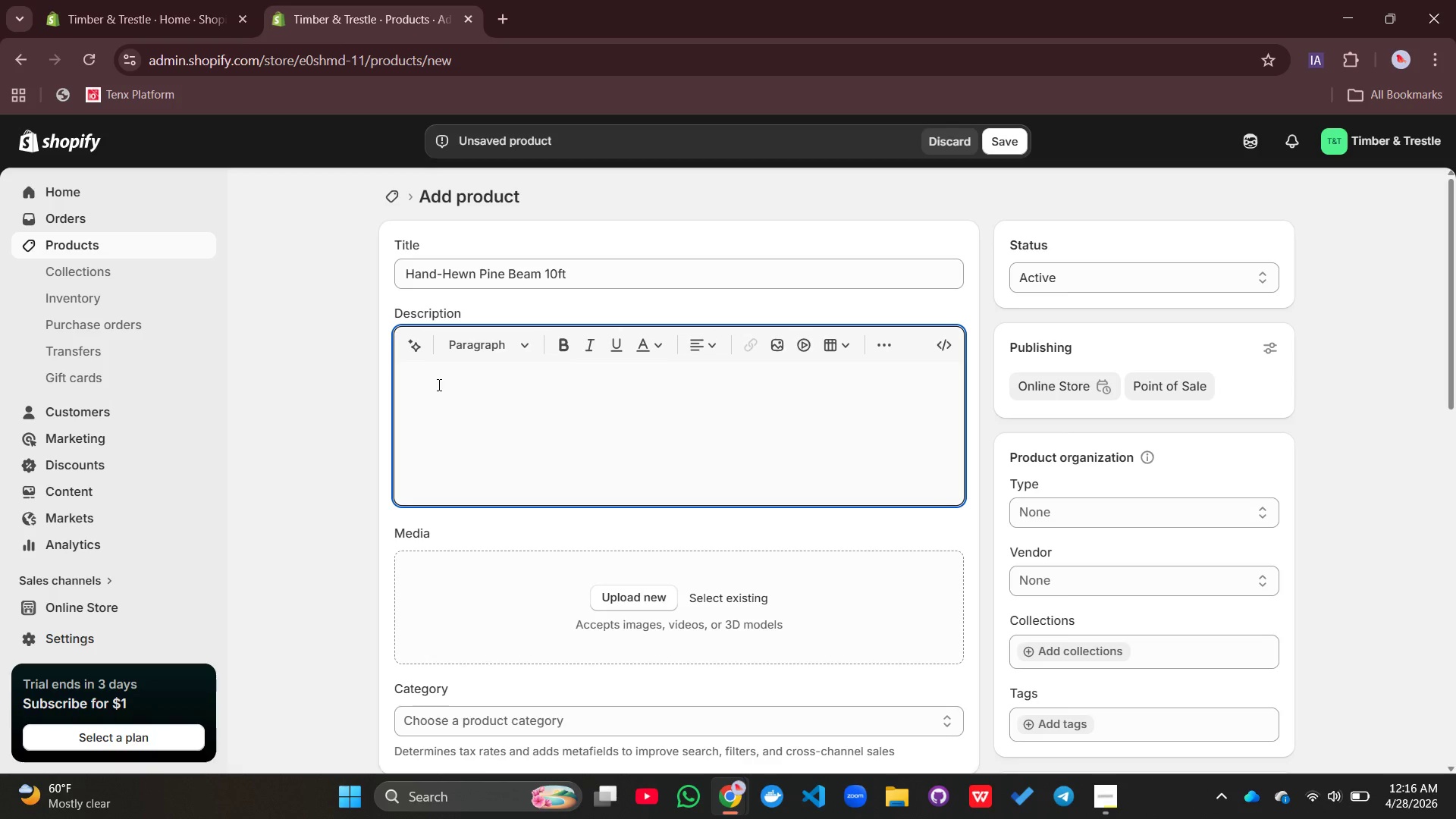 
type(The Hand-Hewn Pine Beam 10ft is an authentic reclaimed strutural timber element that preserves original craftsmans)
 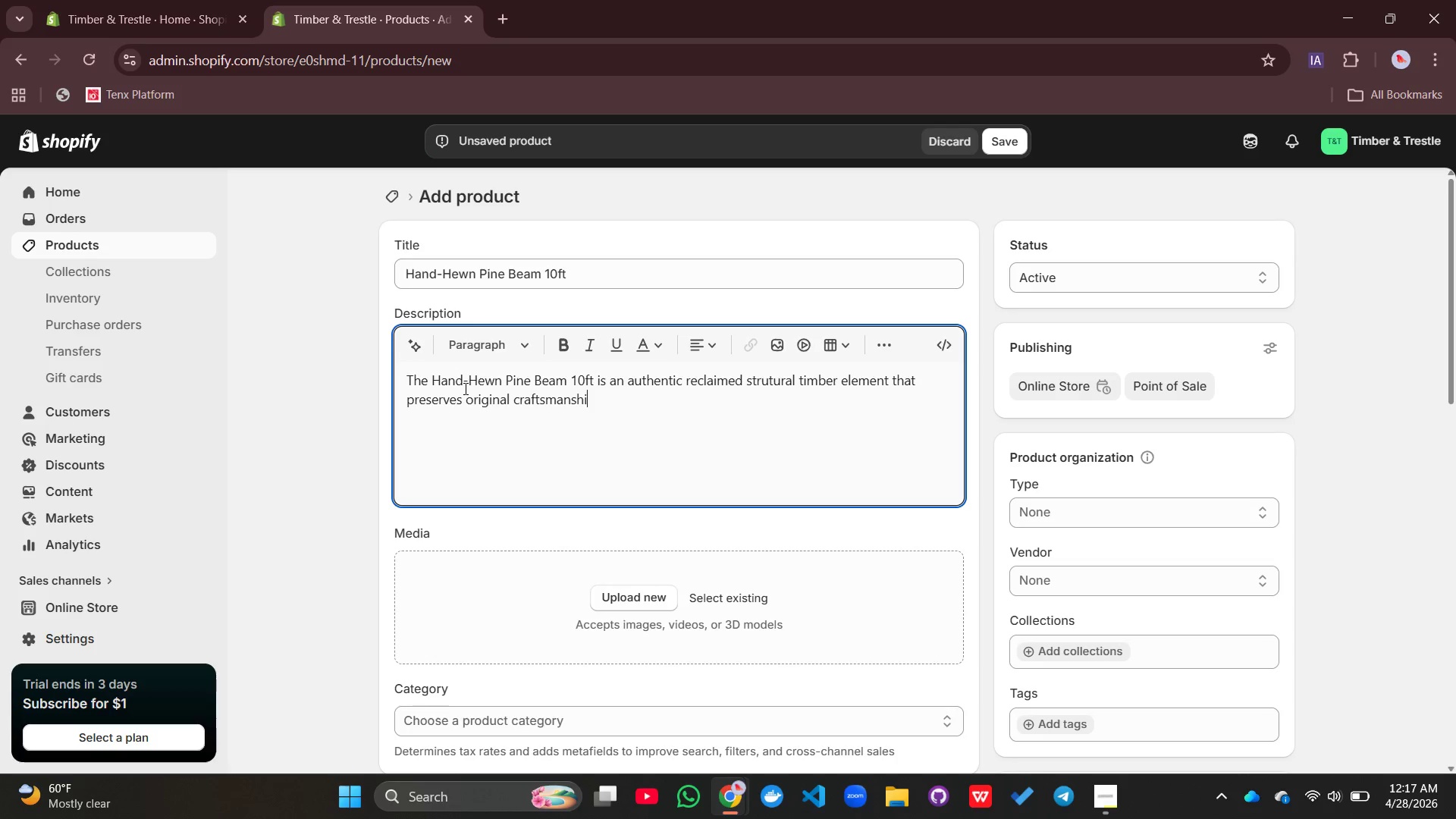 
 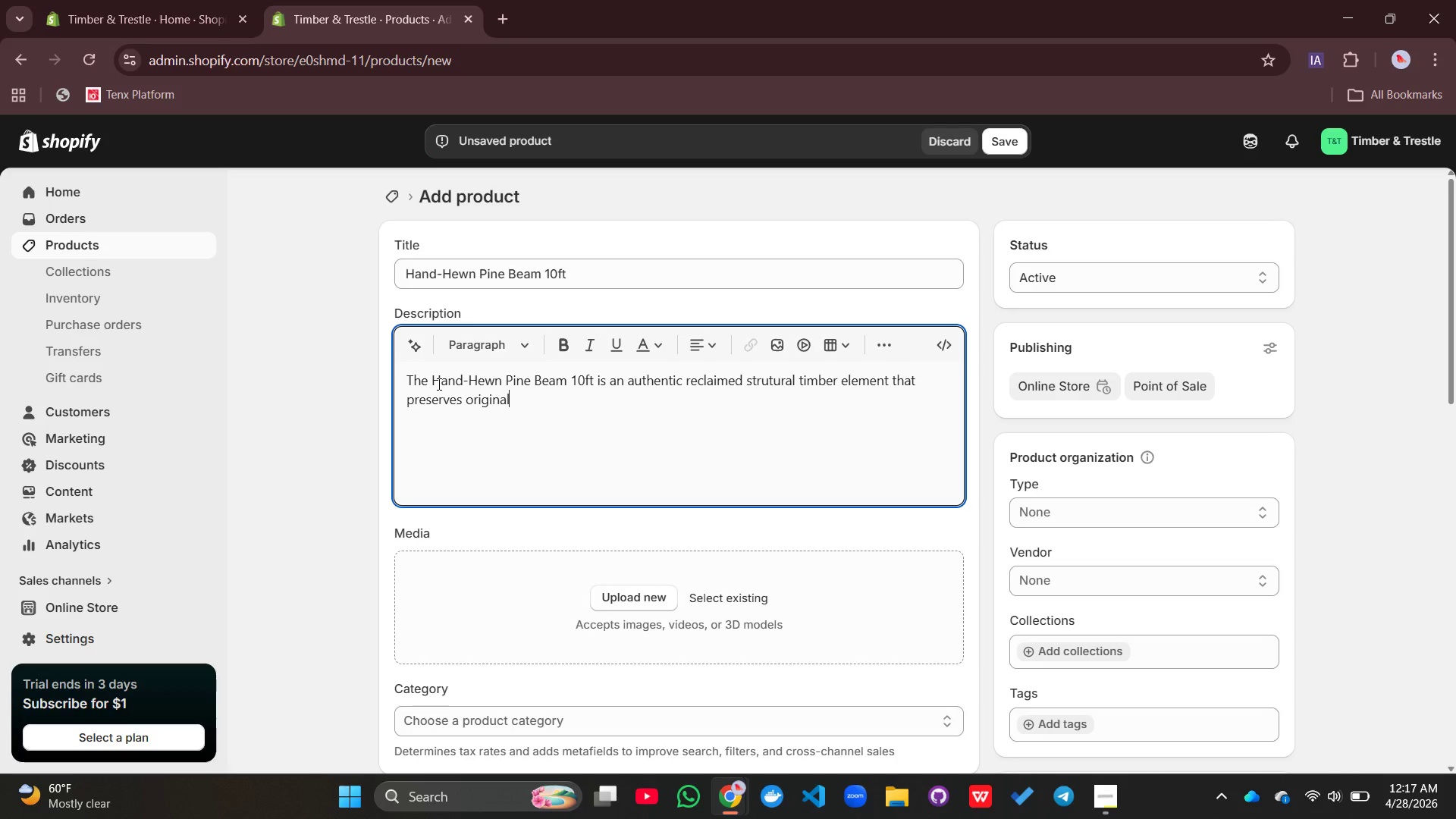 
type(hip marking from its historical use. Each beam is carefully )
 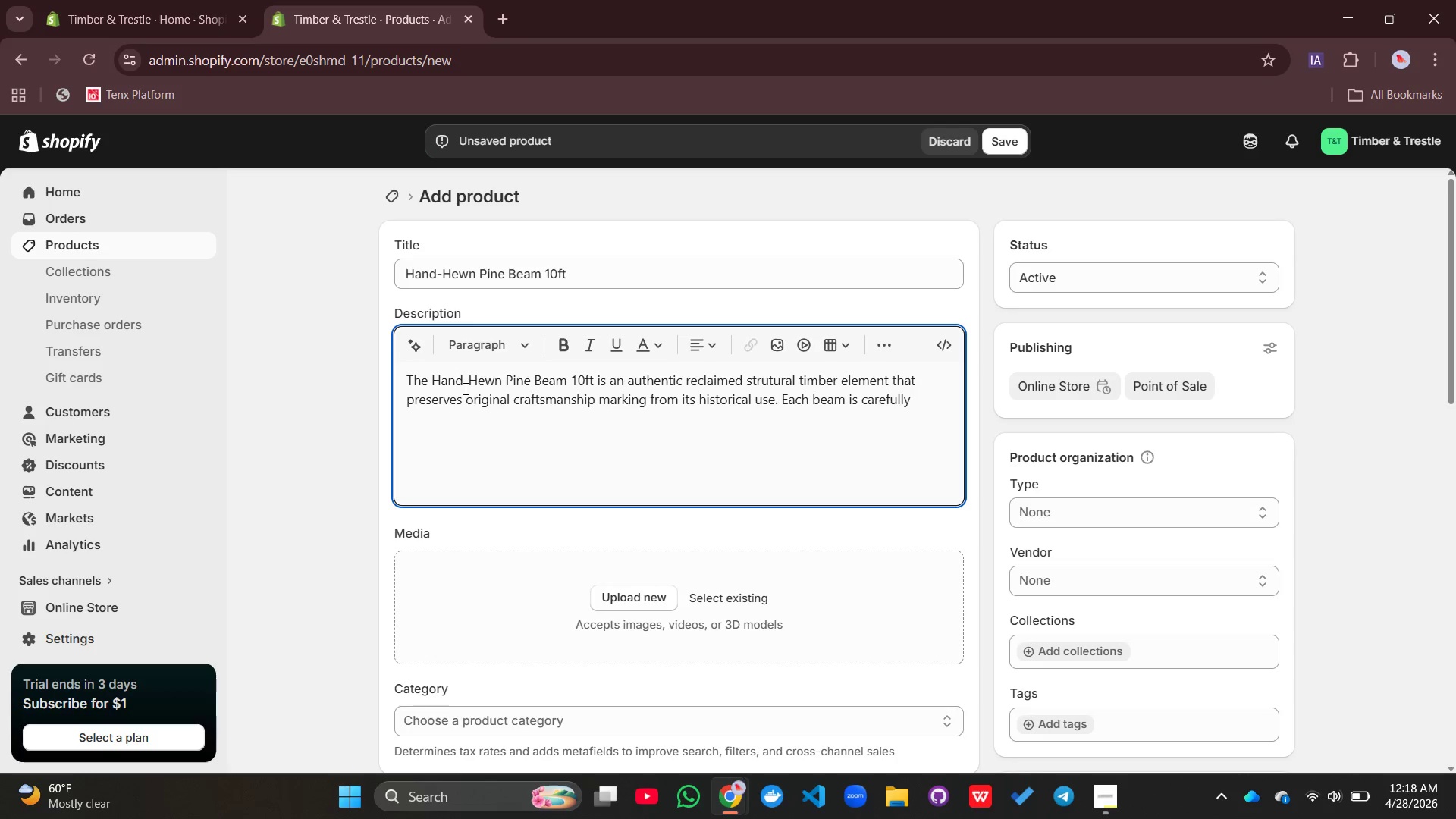 
wait(5.2)
 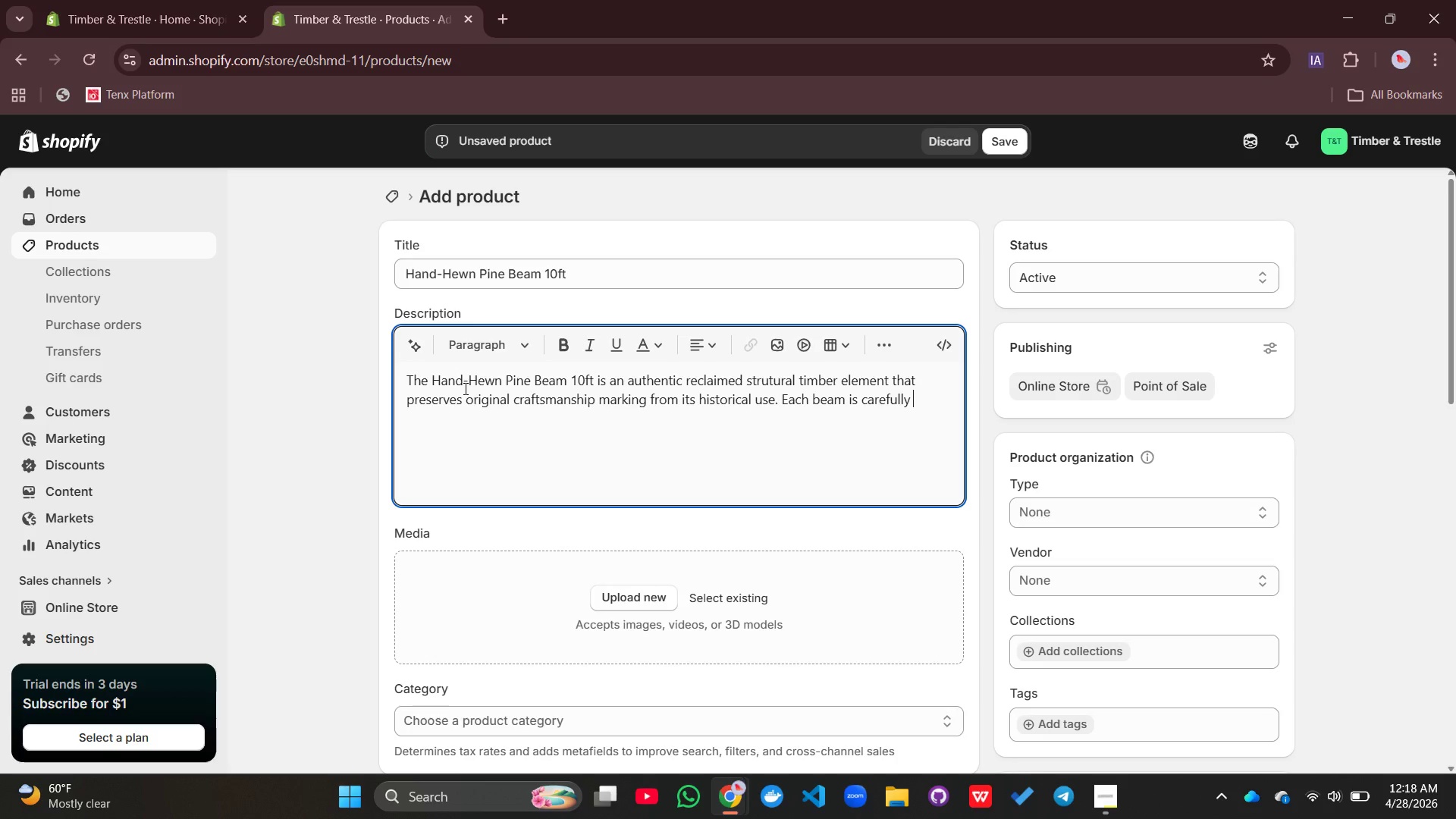 
type(selected and processed for modern constitution appliva==)
key(Backspace)
key(Backspace)
key(Backspace)
key(Backspace)
type(cation while maintaing )
key(Backspace)
key(Backspace)
key(Backspace)
type(ning its ris)
key(Backspace)
key(Backspace)
type(ustiv)
key(Backspace)
type(c as)
key(Backspace)
type(es)
 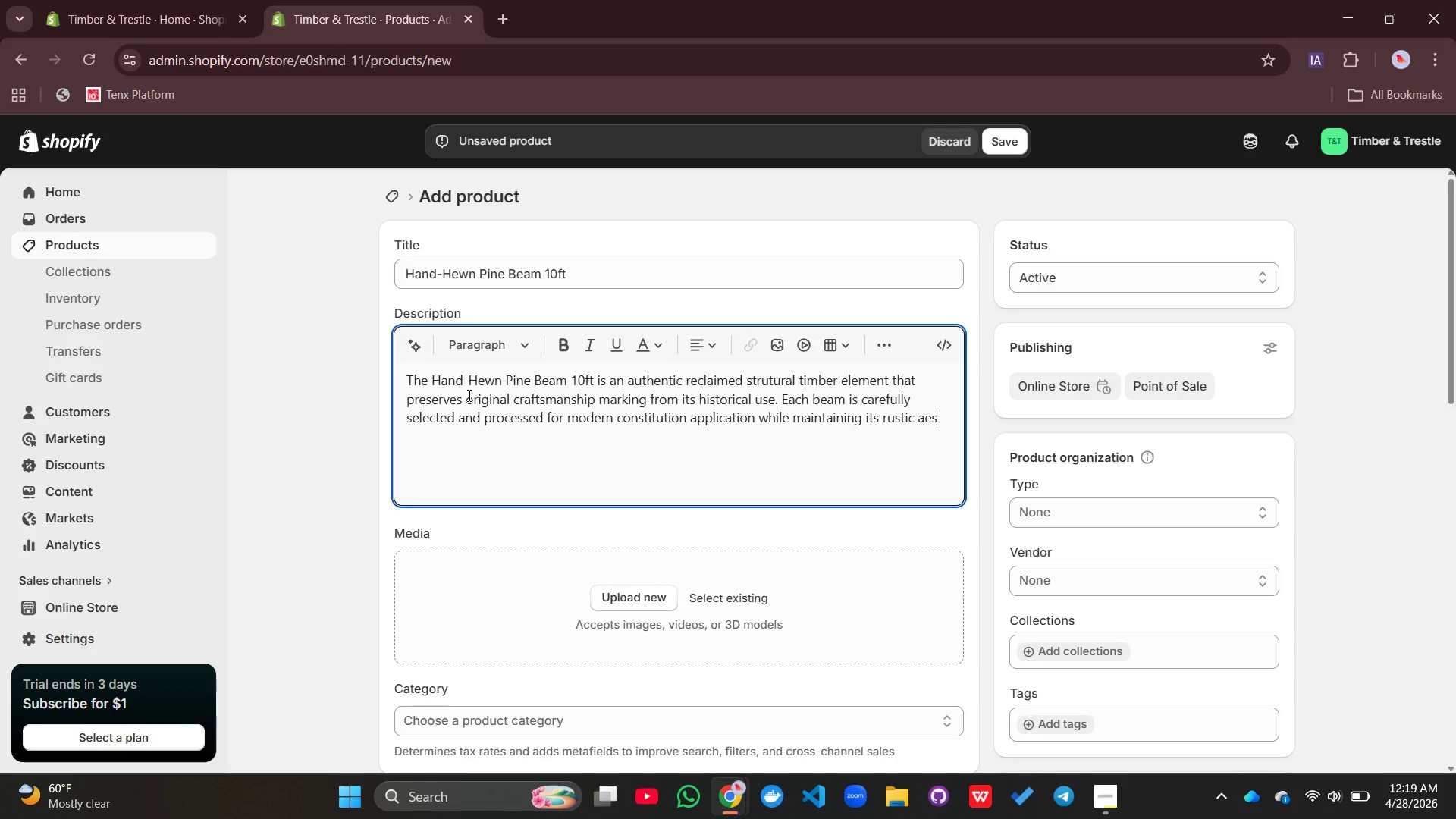 
type(thetiv=c=)
key(Backspace)
key(Backspace)
key(Backspace)
type(c)
key(Backspace)
key(Backspace)
type(c )
 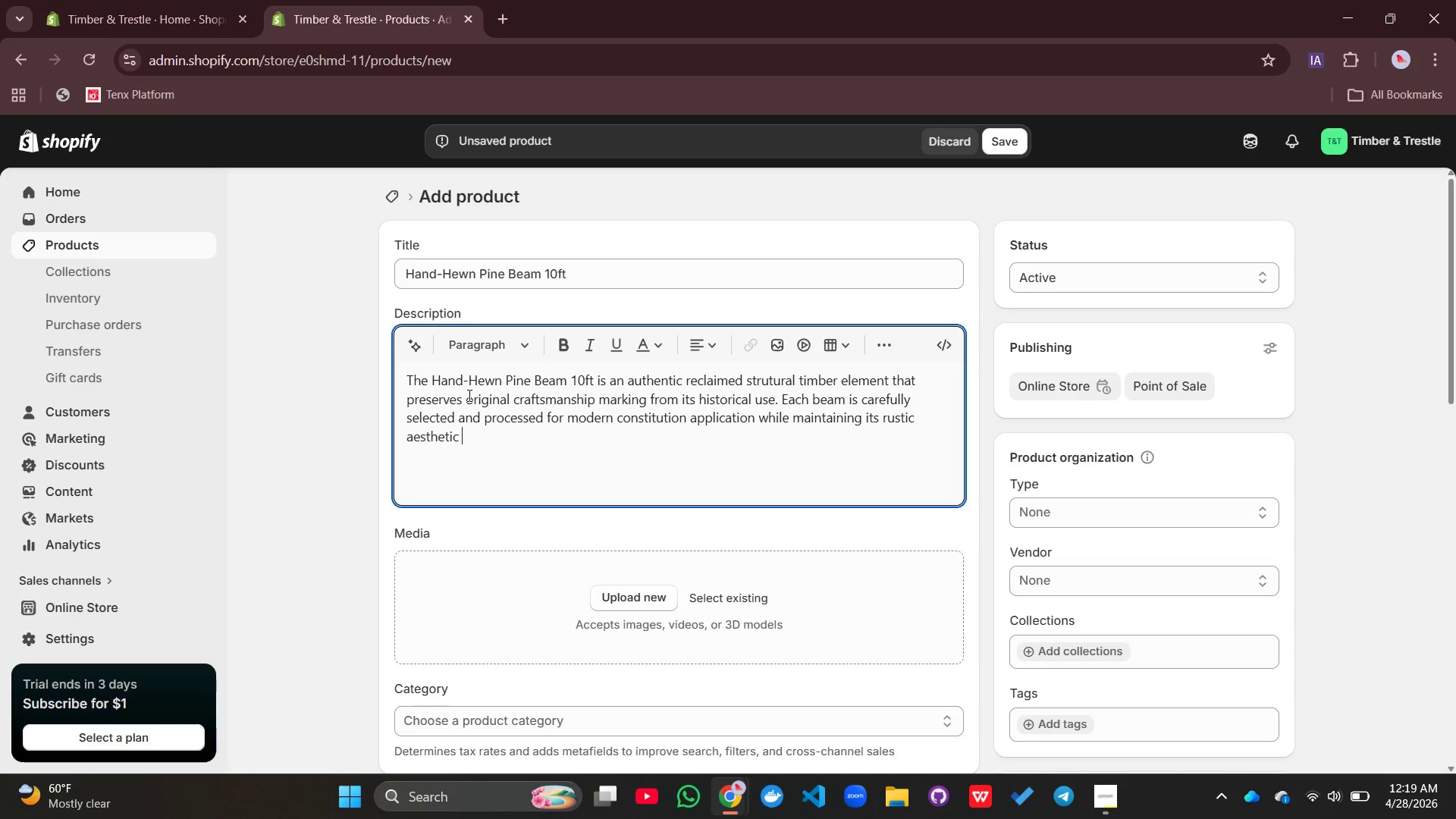 
wait(17.09)
 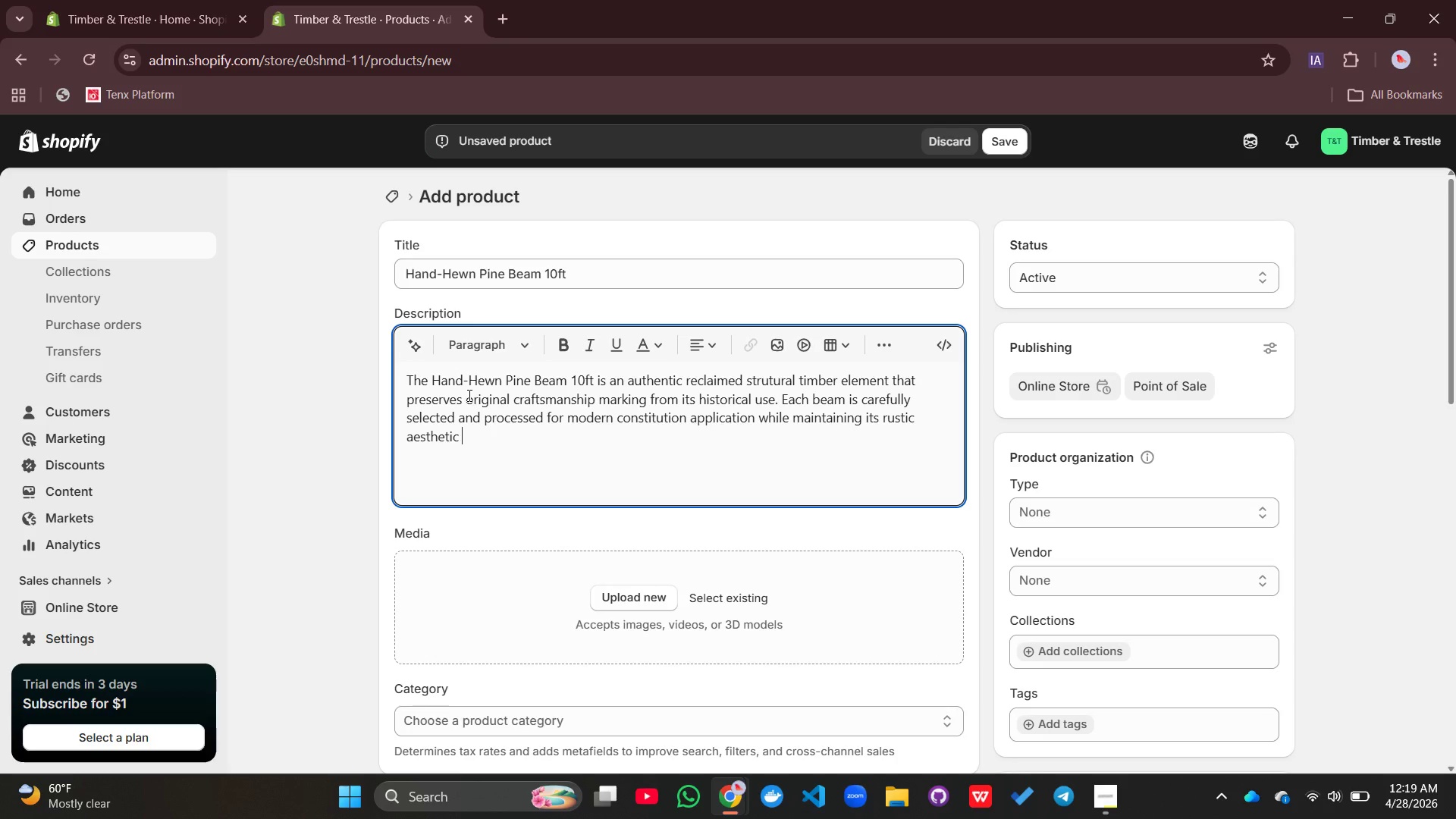 
type(value.)
 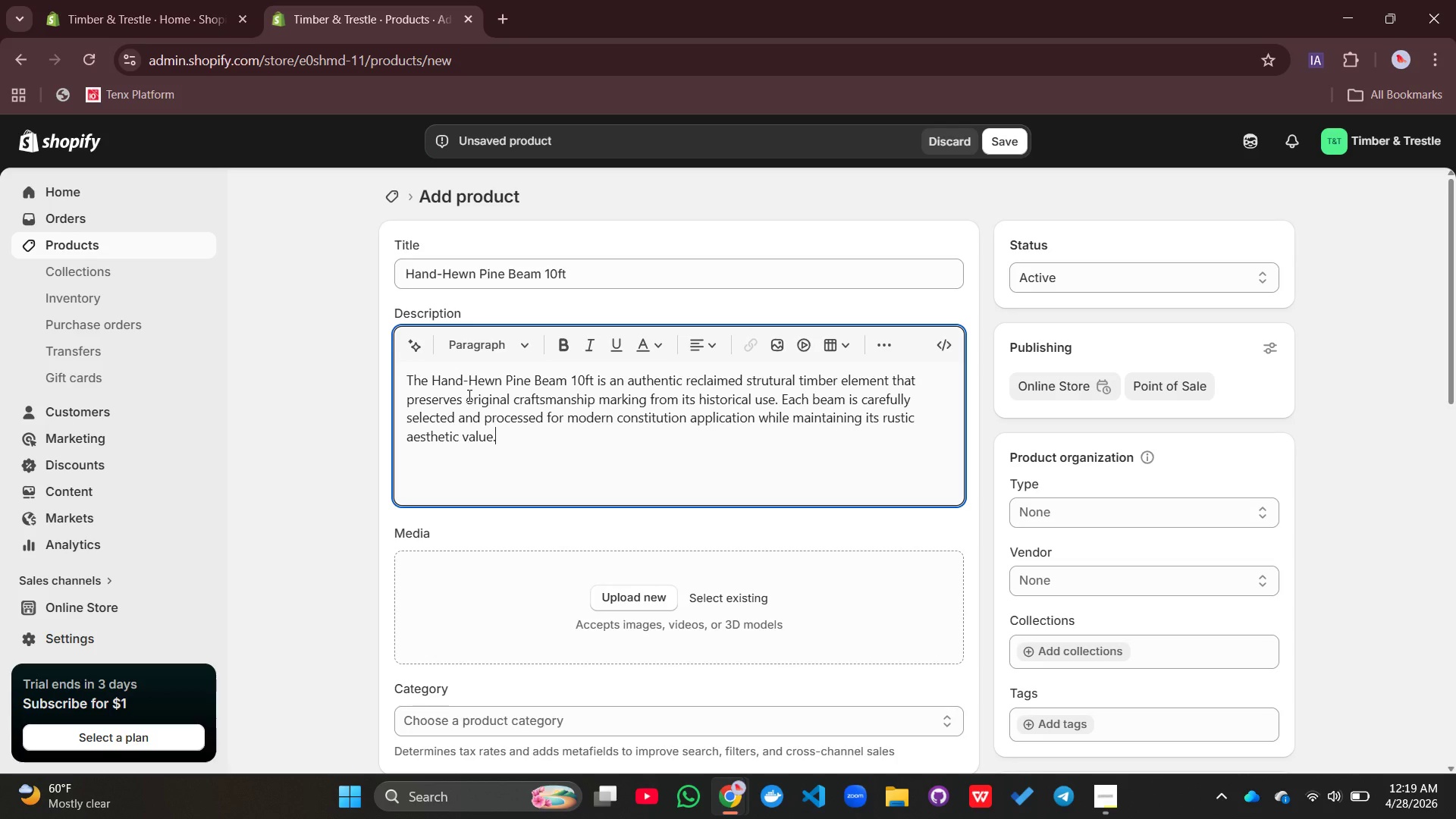 
key(Enter)
 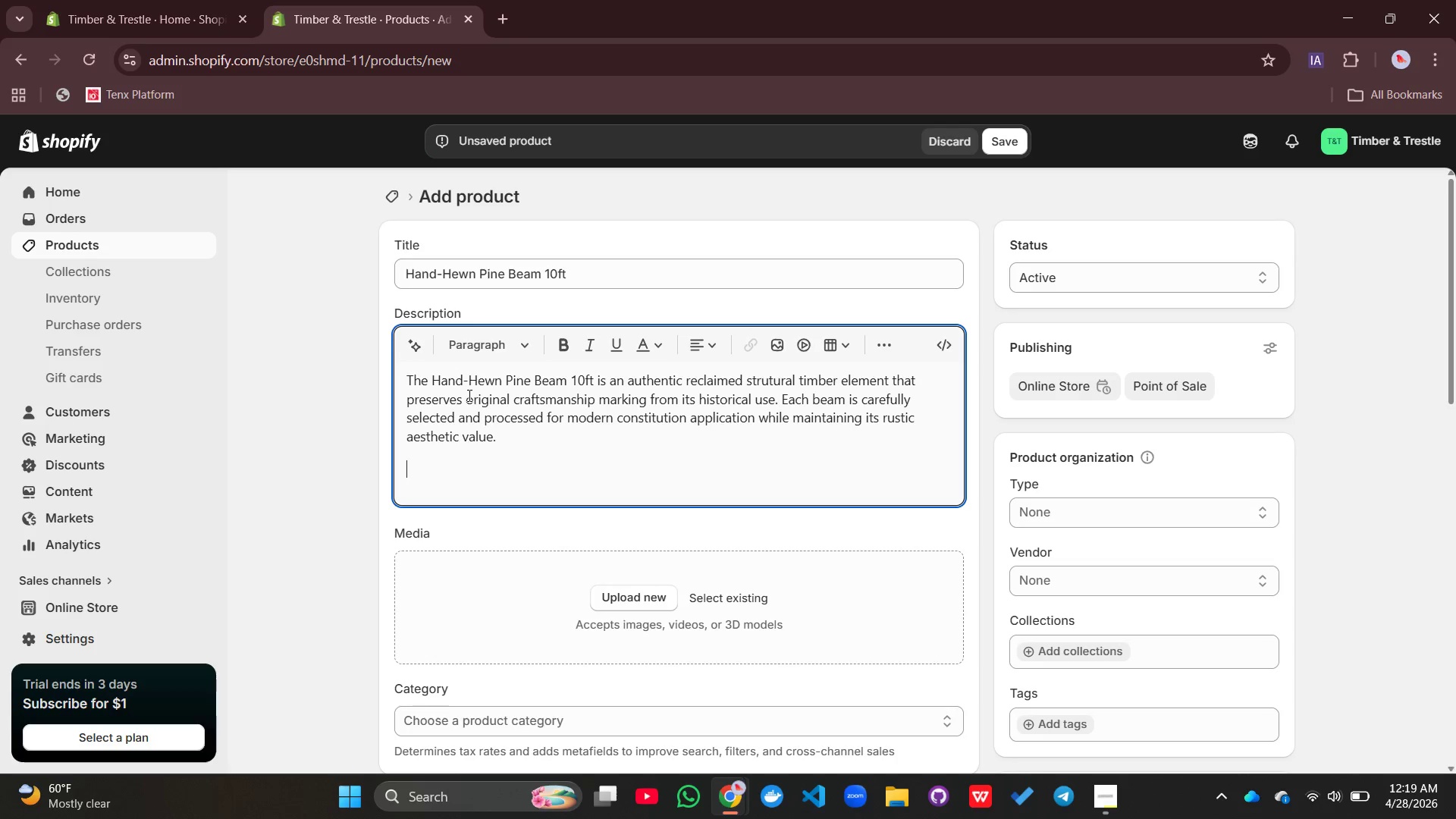 
type(After recovet)
 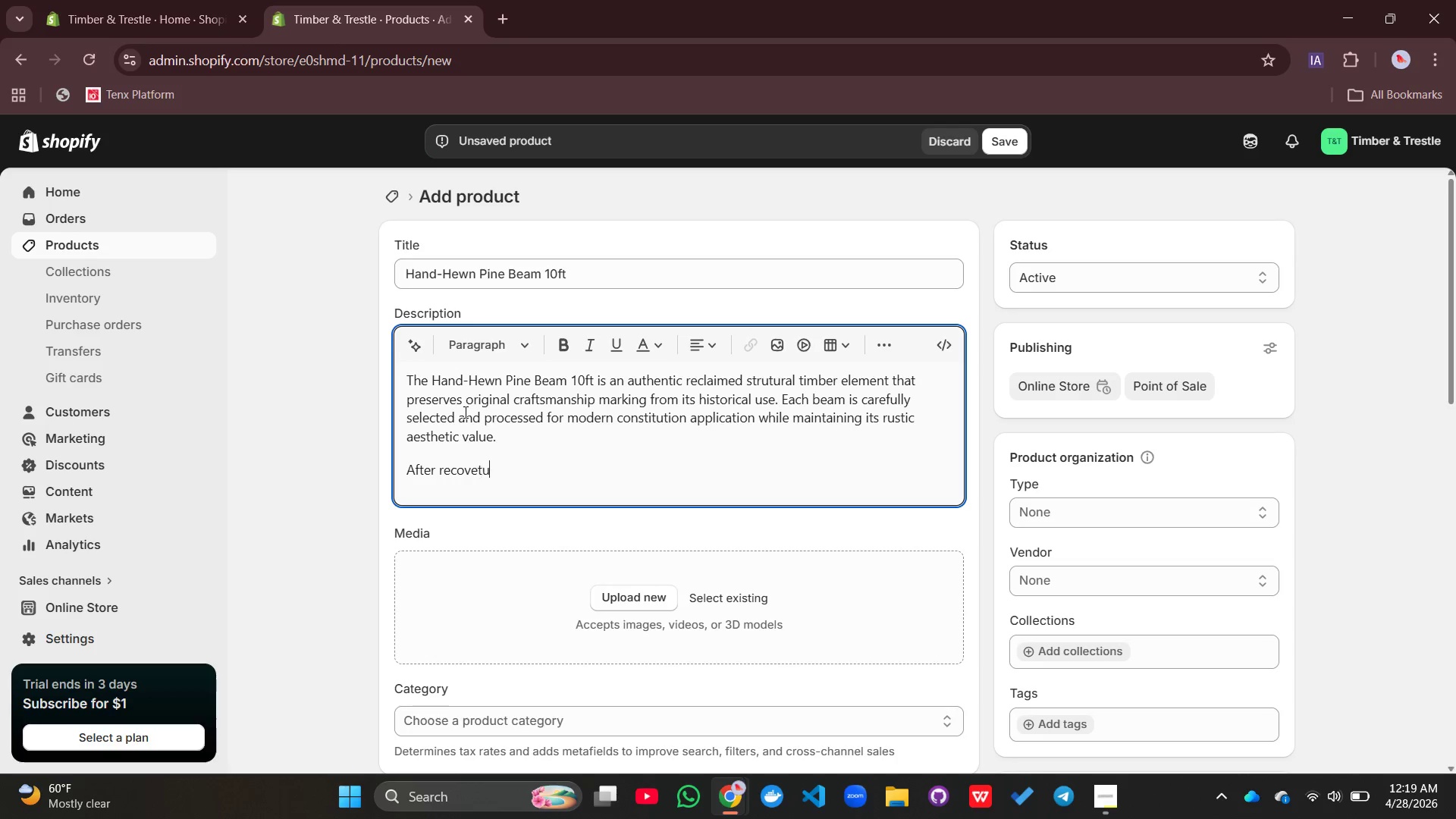 
type(u)
key(Backspace)
key(Backspace)
type(t)
key(Backspace)
type(ru)
key(Backspace)
type(y , the timber is ki;=l)
key(Backspace)
key(Backspace)
key(Backspace)
type(ln-dried to t)
key(Backspace)
type(stan)
key(Backspace)
type(blize ,)
key(Backspace)
type(mou)
key(Backspace)
type(isture )
 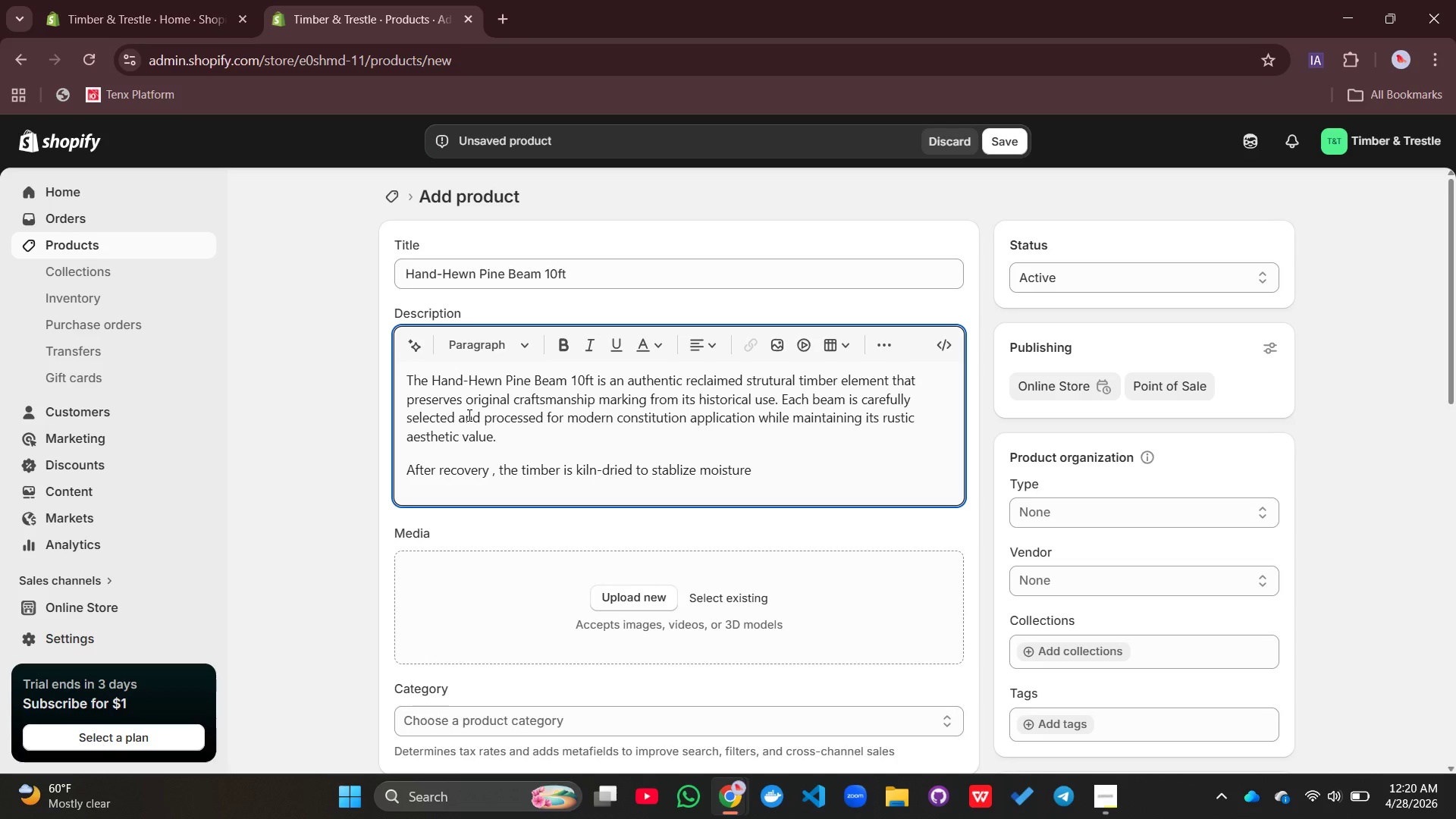 
scroll: coordinate [468, 415], scroll_direction: none, amount: 0.0
 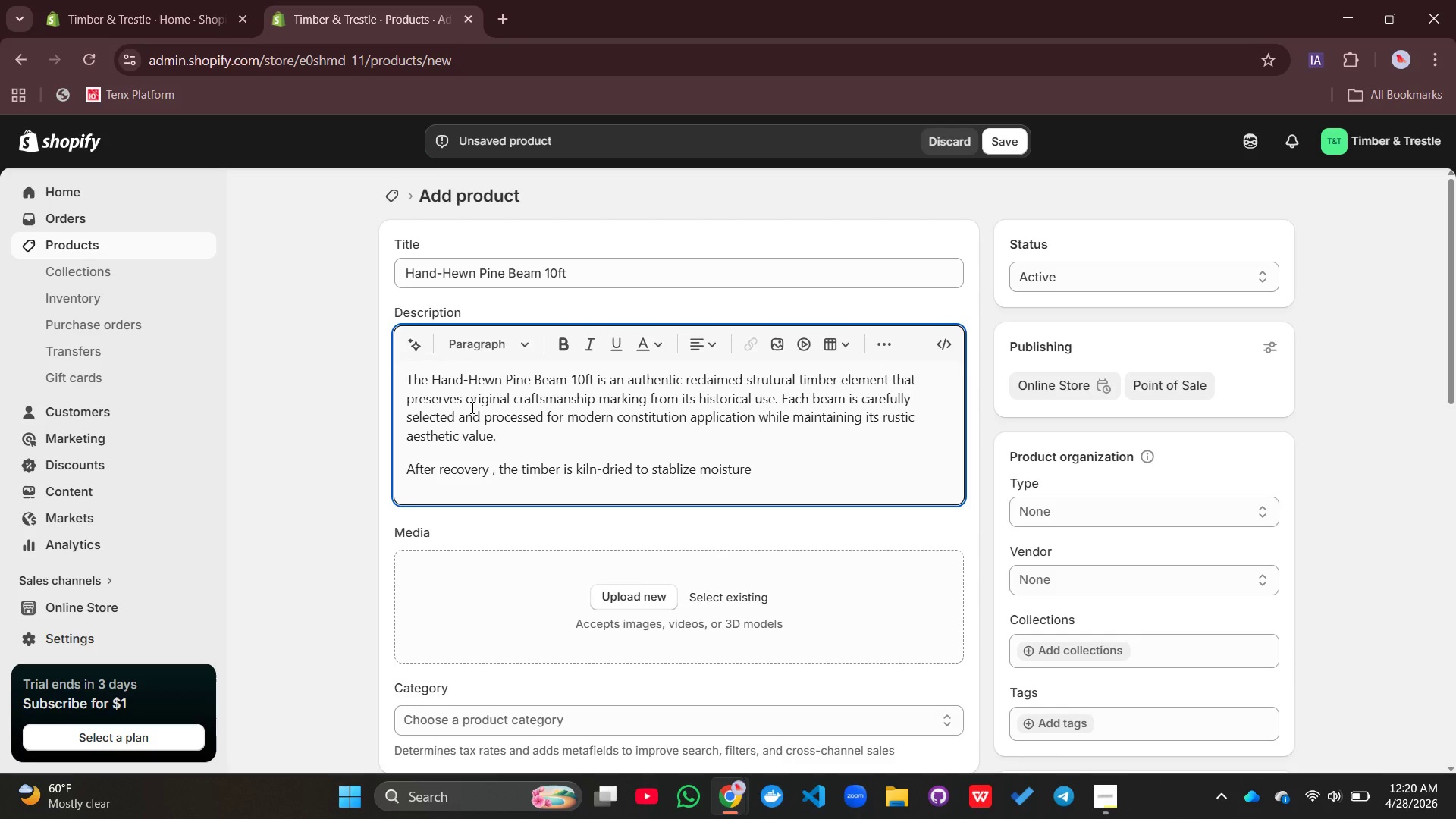 
type(contn)
 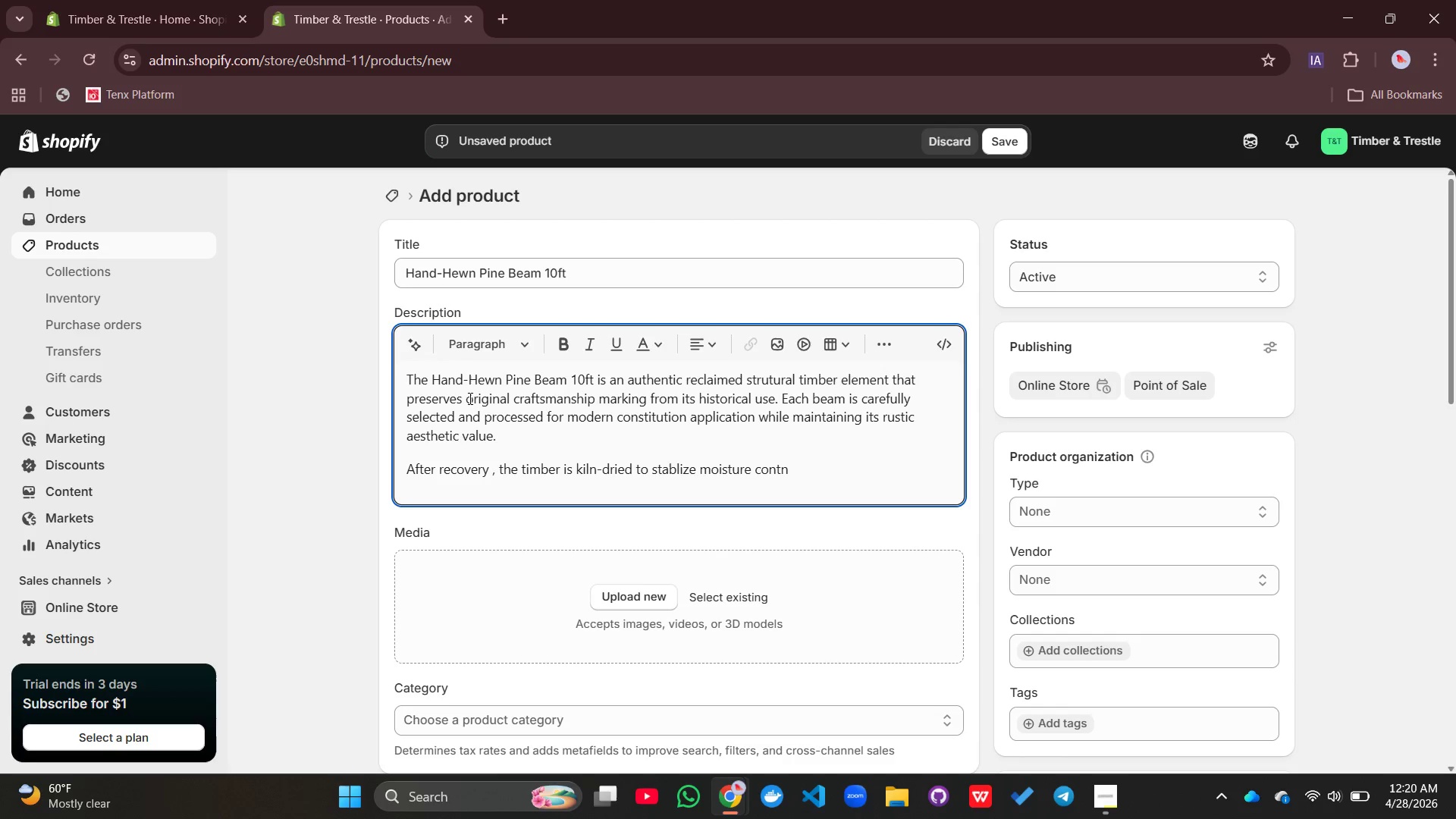 
type(t)
key(Backspace)
key(Backspace)
type(ent and enhance structural performance,)
key(Backspace)
type(. The hand-hewn texture )
 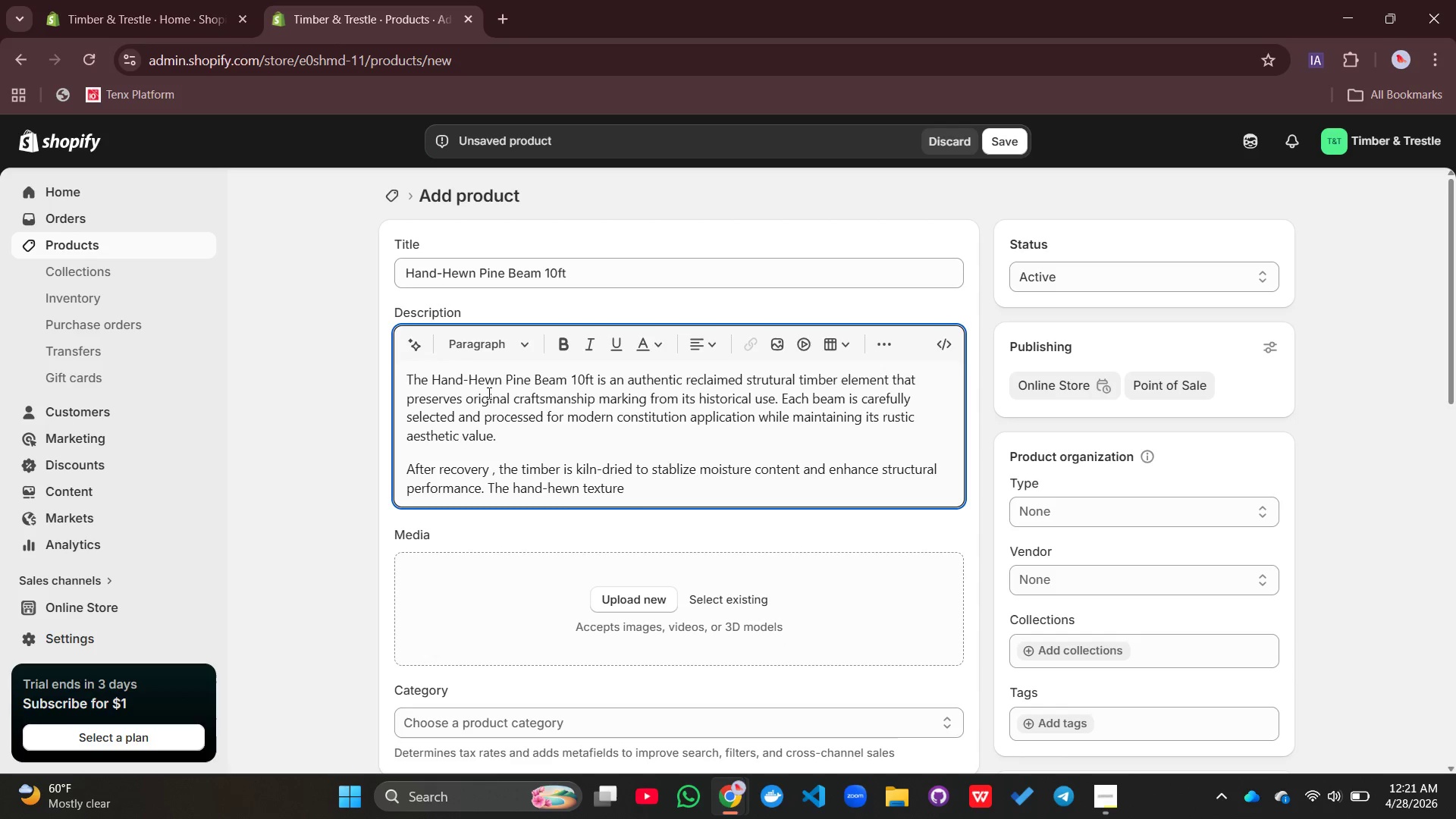 
type(provir)
key(Backspace)
type(des a in)
key(Backspace)
key(Backspace)
type(unie=que )
key(Backspace)
key(Backspace)
key(Backspace)
key(Backspace)
key(Backspace)
key(Backspace)
type(qi)
key(Backspace)
type(ue )
 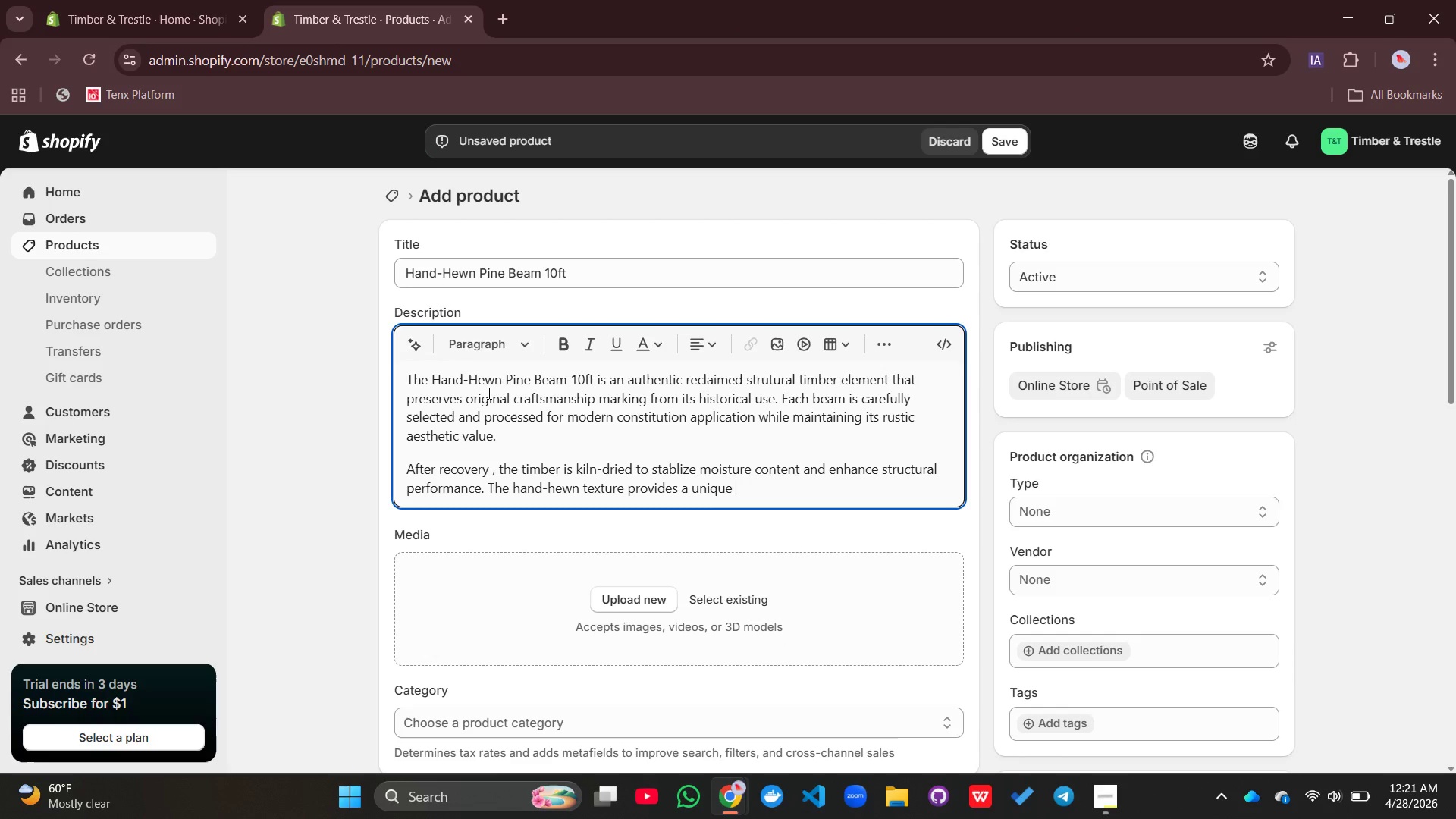 
wait(10.44)
 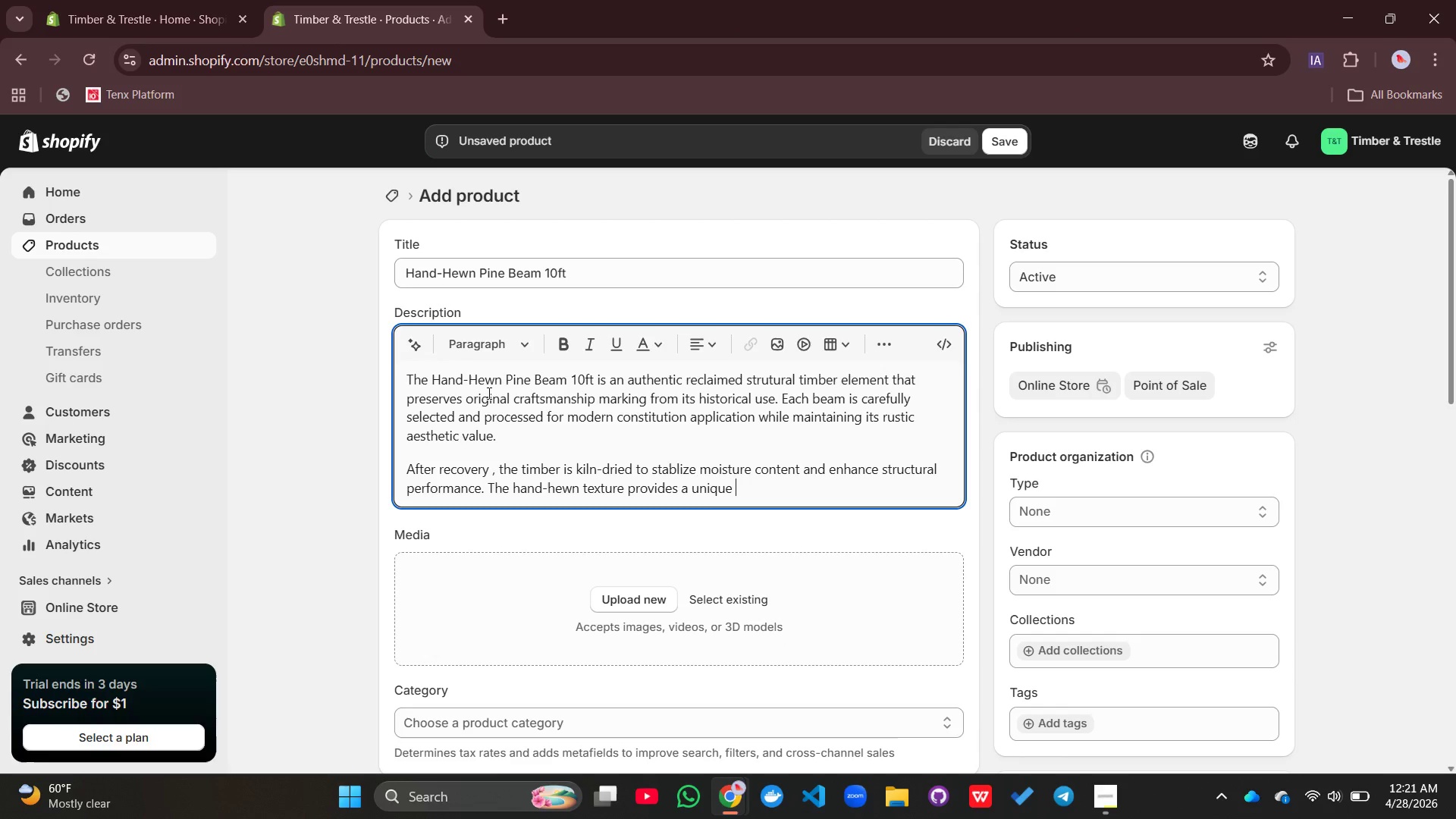 
type(architectural finish suitab;e)
key(Backspace)
key(Backspace)
type(le for ex[)
key(Backspace)
type(posed )
 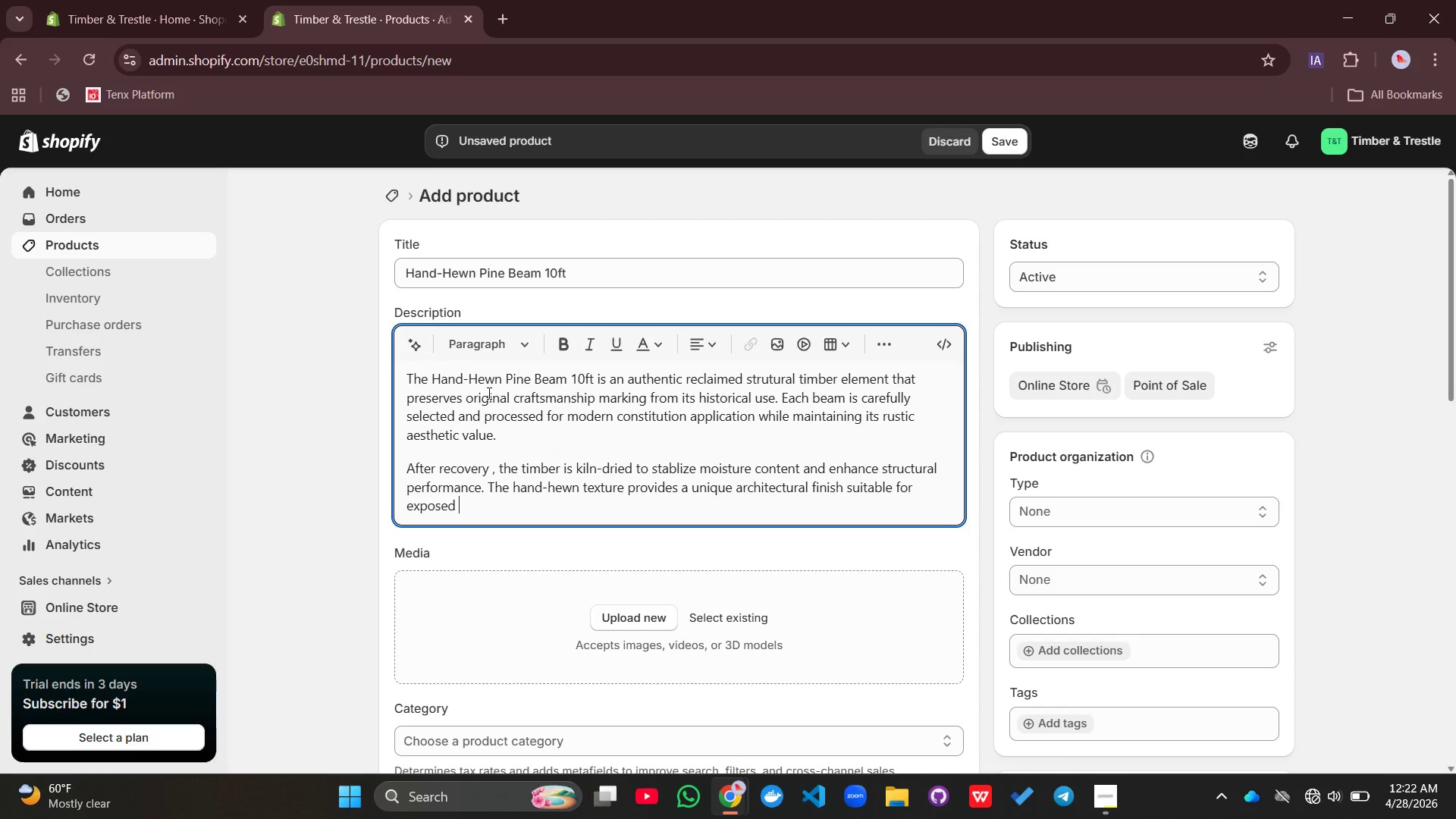 
type(beas=)
key(Backspace)
key(Backspace)
type(ms in li)
key(Backspace)
type(uc)
key(Backspace)
type(xury homes, ADU builds, and restoration projects.)
 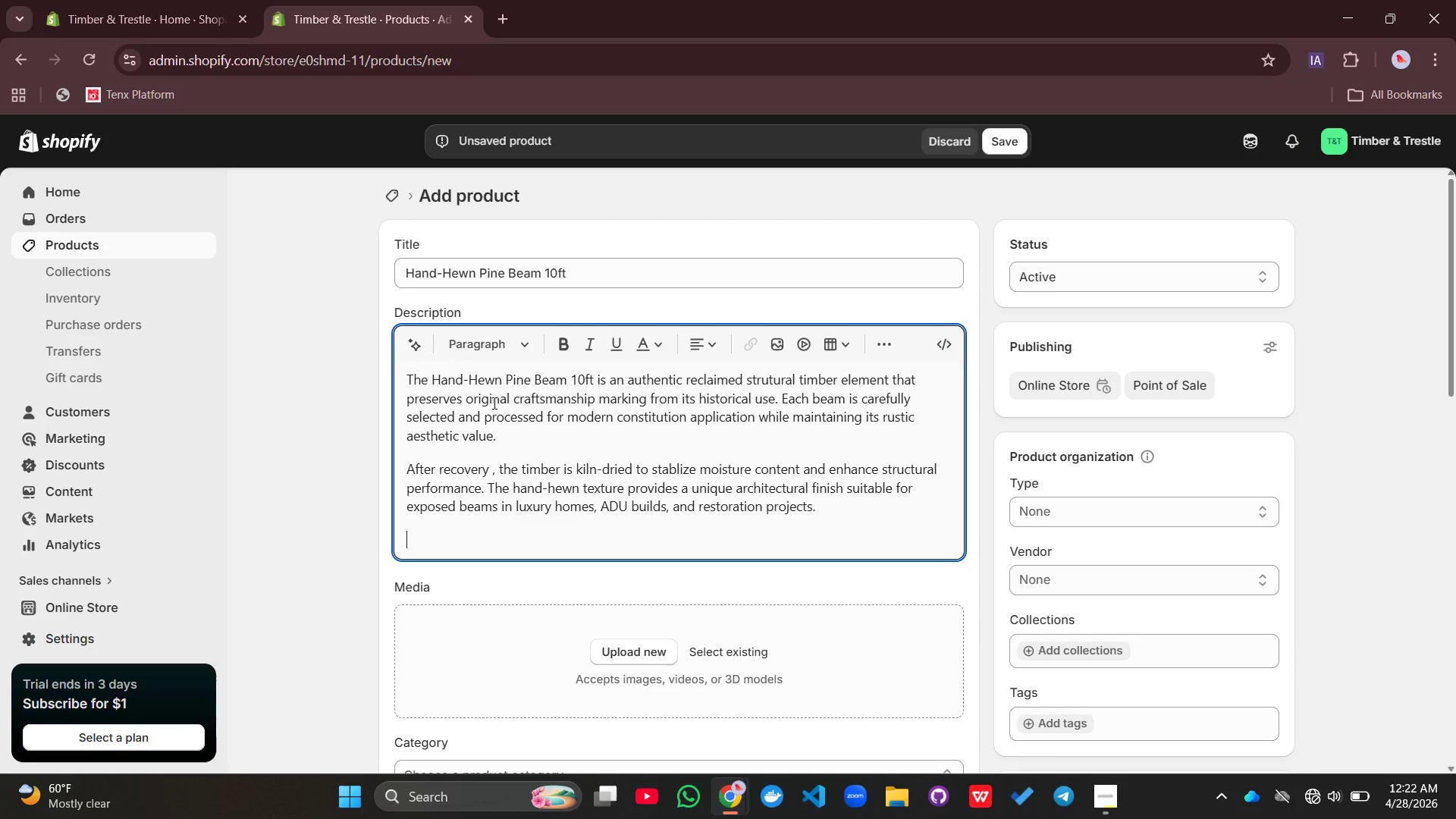 
 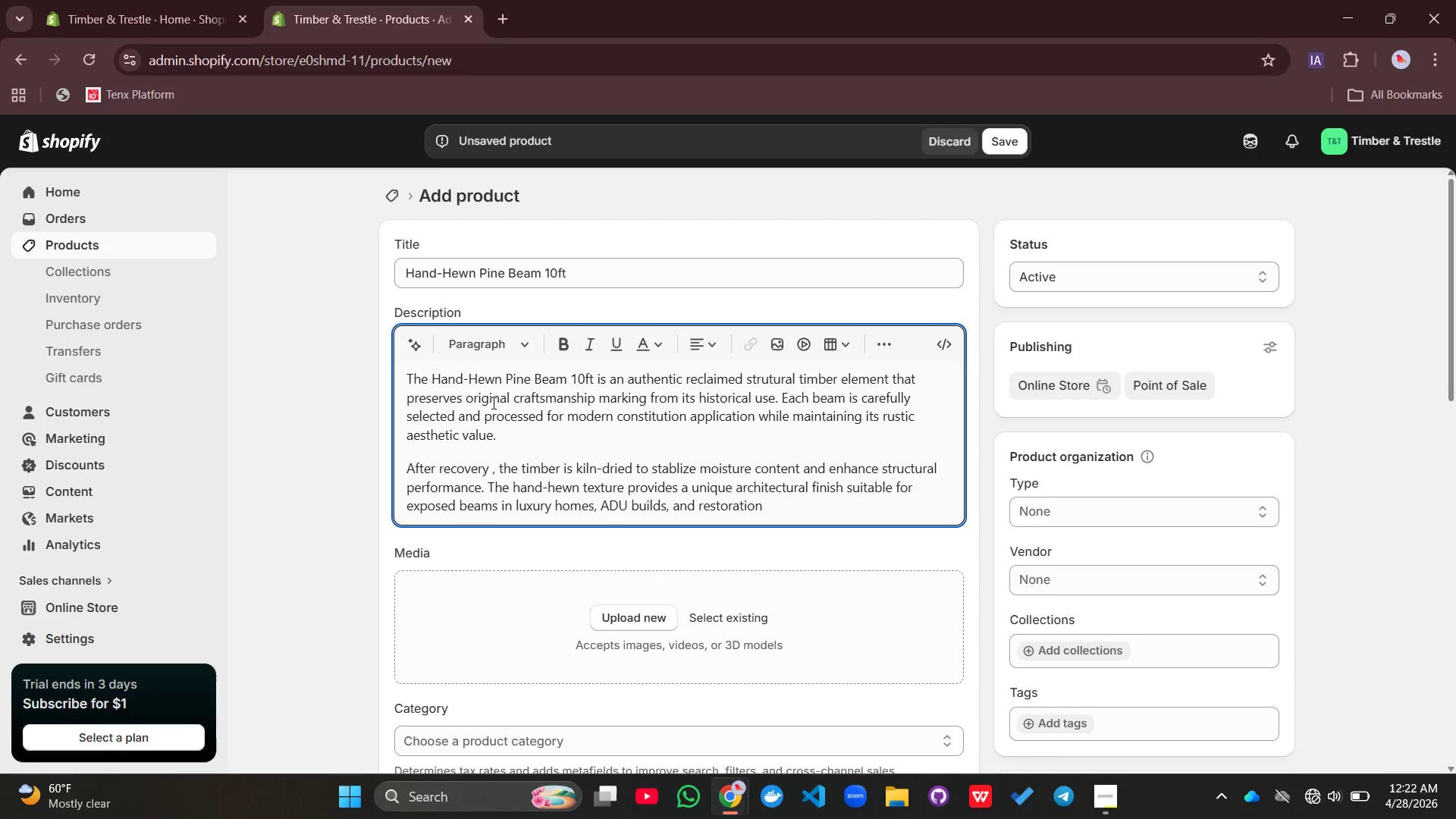 
key(Enter)
 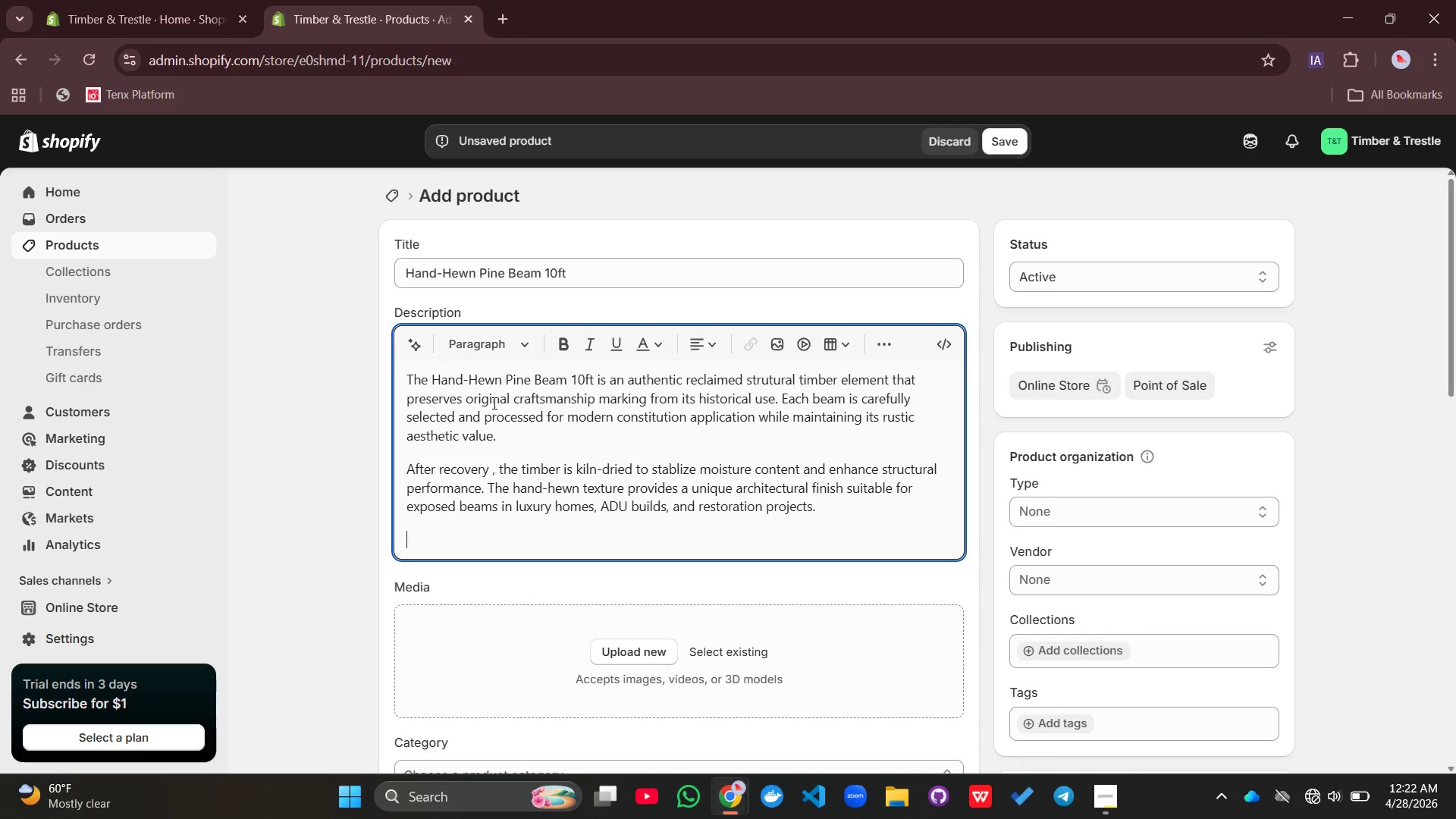 
hold_key(key=ShiftLeft, duration=0.39)
 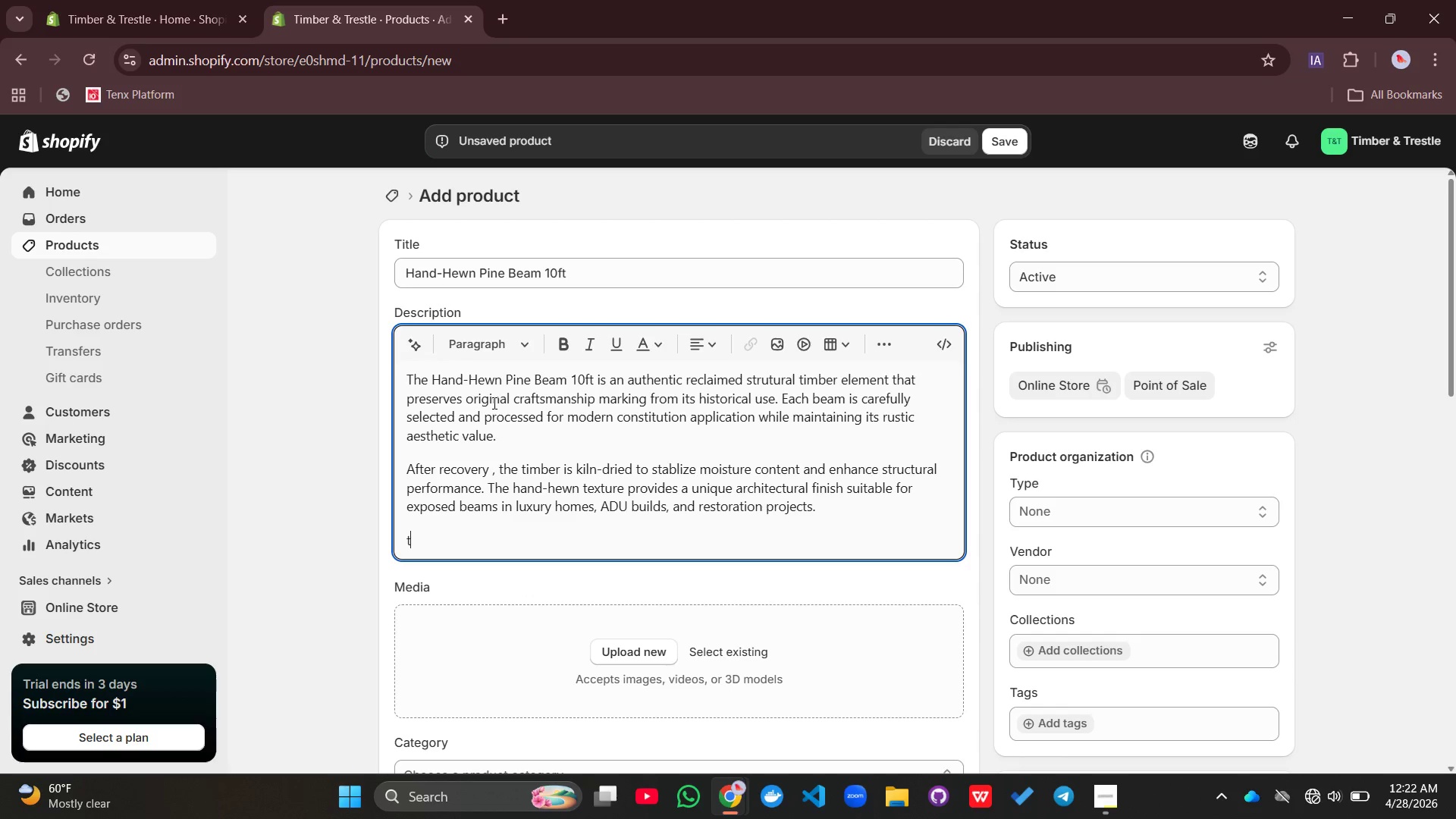 
type(this beam is designed for both structural and decorative load-bearing applications,making it ideal fir high)
 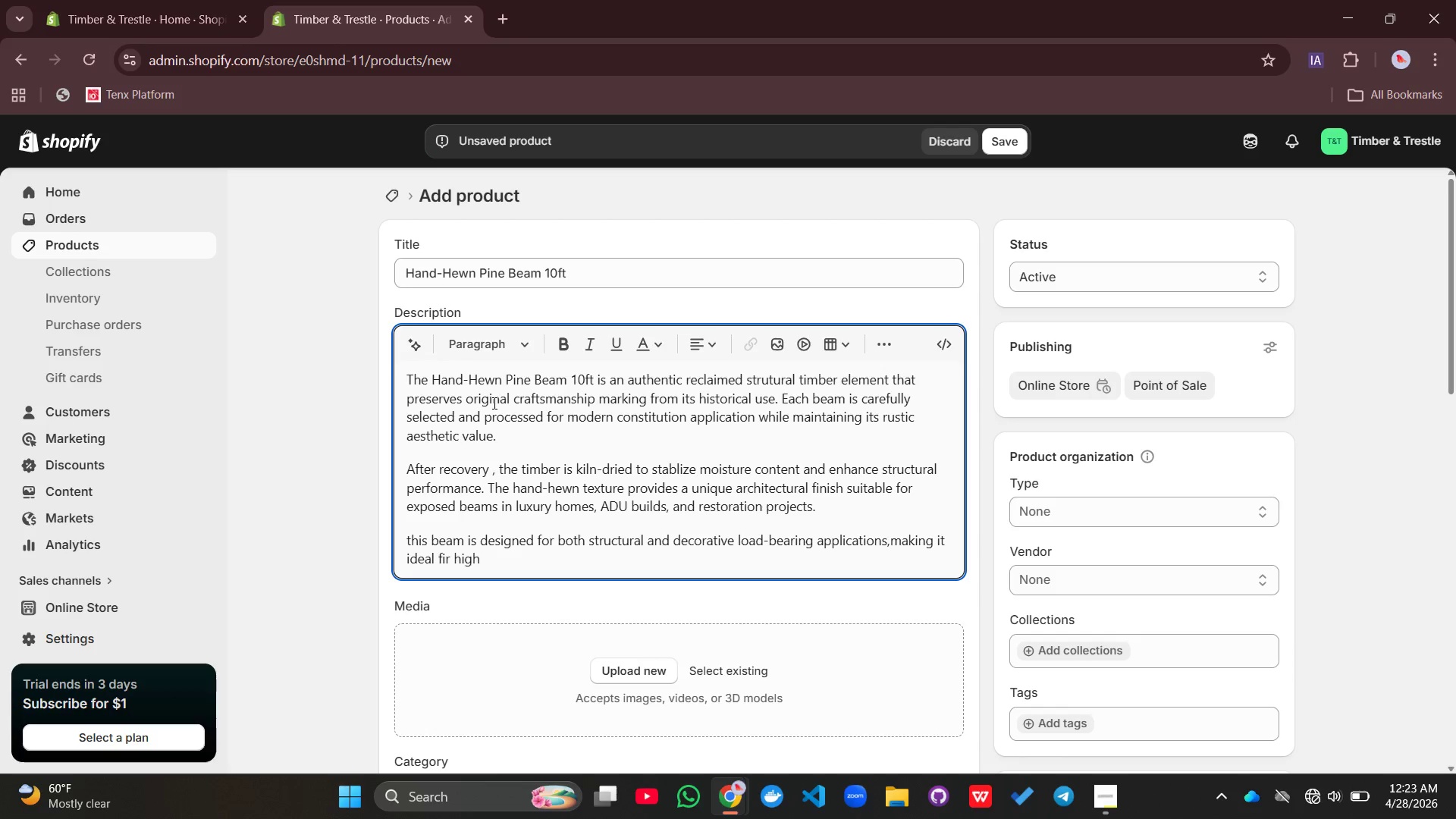 
type(-end architectural eni)
key(Backspace)
type(viroments whe==)
key(Backspace)
key(Backspace)
key(Backspace)
key(Backspace)
type(ere authenticity and stregth )
key(Backspace)
key(Backspace)
key(Backspace)
key(Backspace)
key(Backspace)
type(ength are equally importanr)
key(Backspace)
type(t )
key(Backspace)
type(.)
 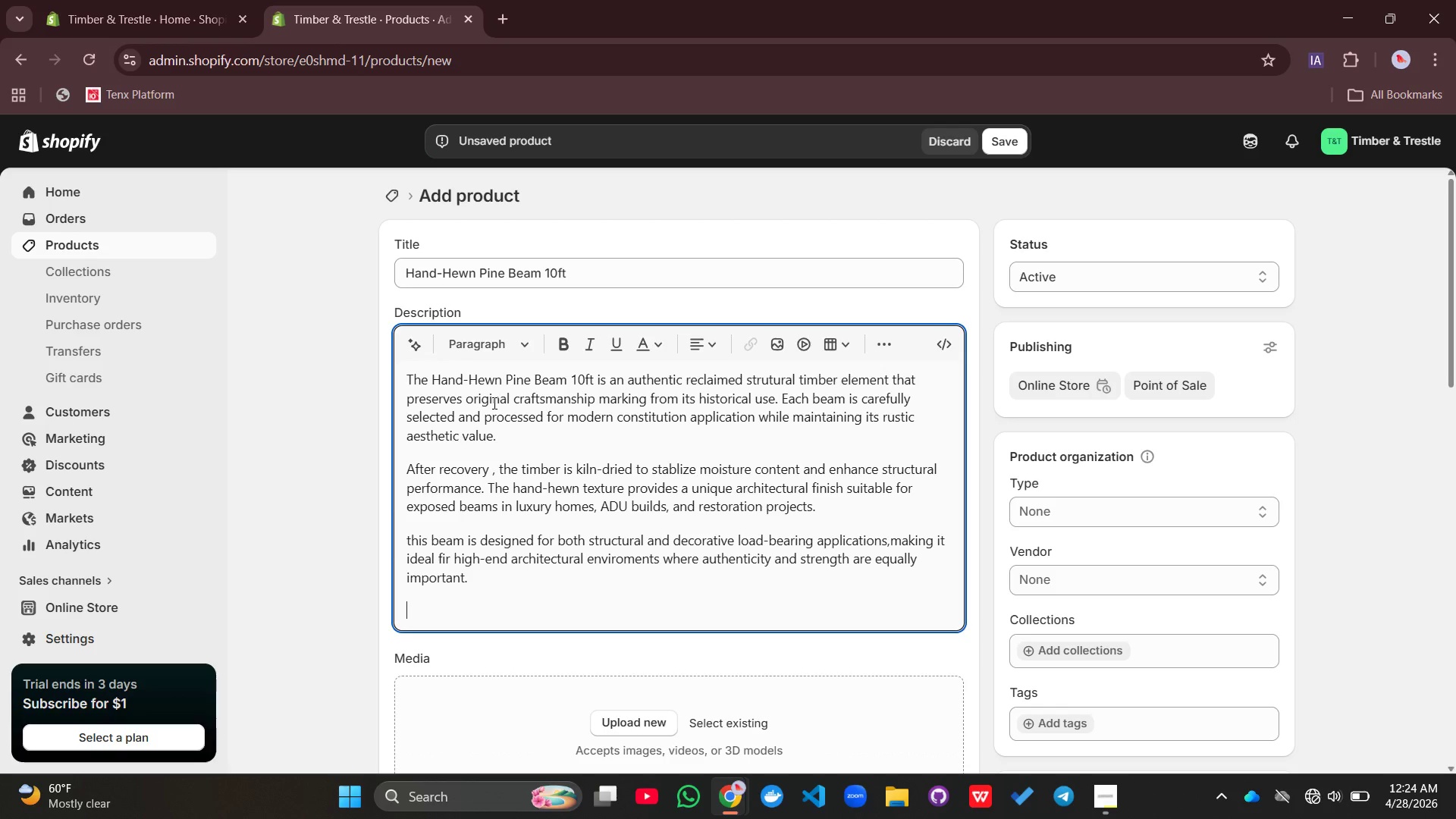 
key(Enter)
 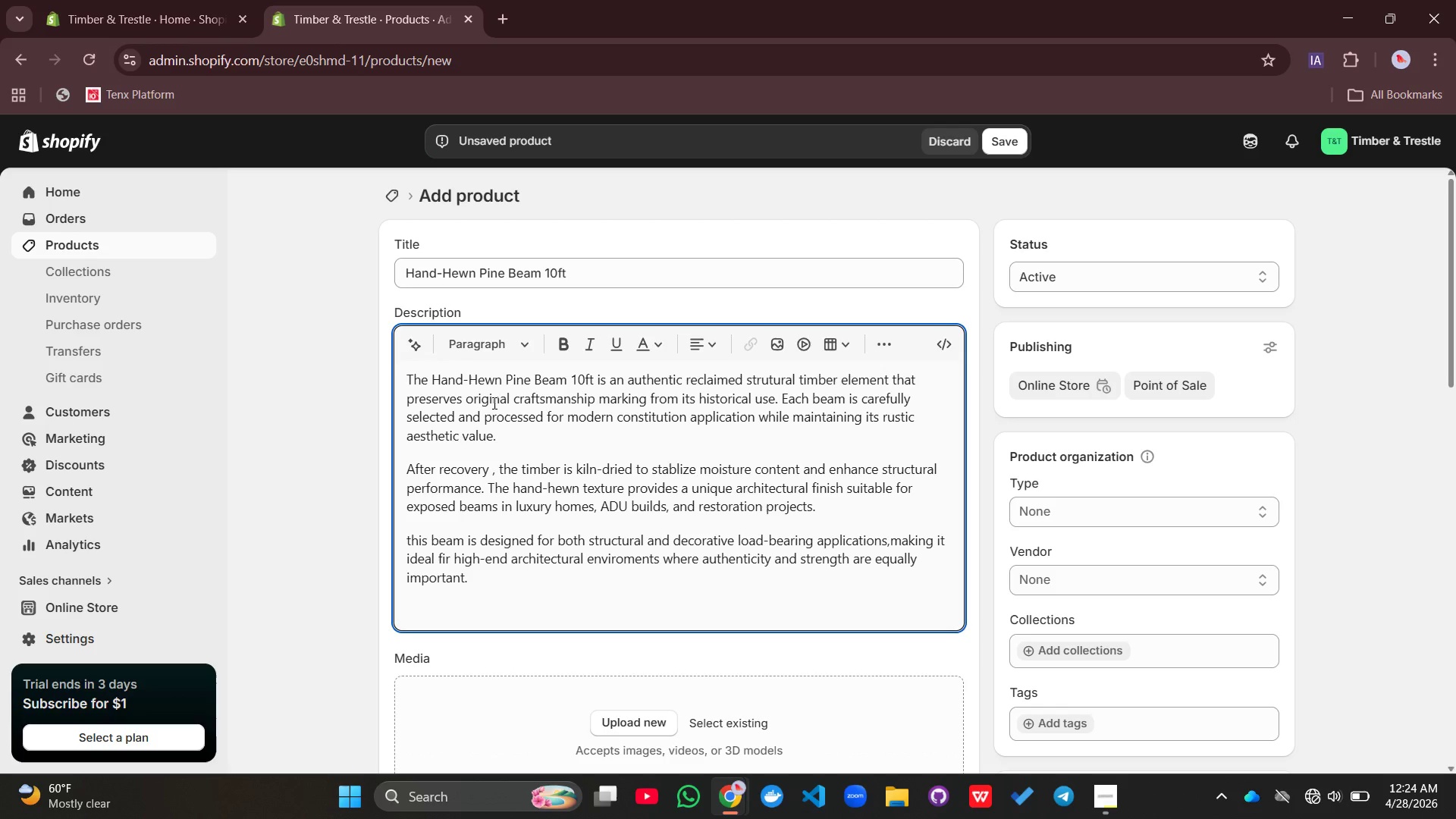 
type(Key Benefits:)
 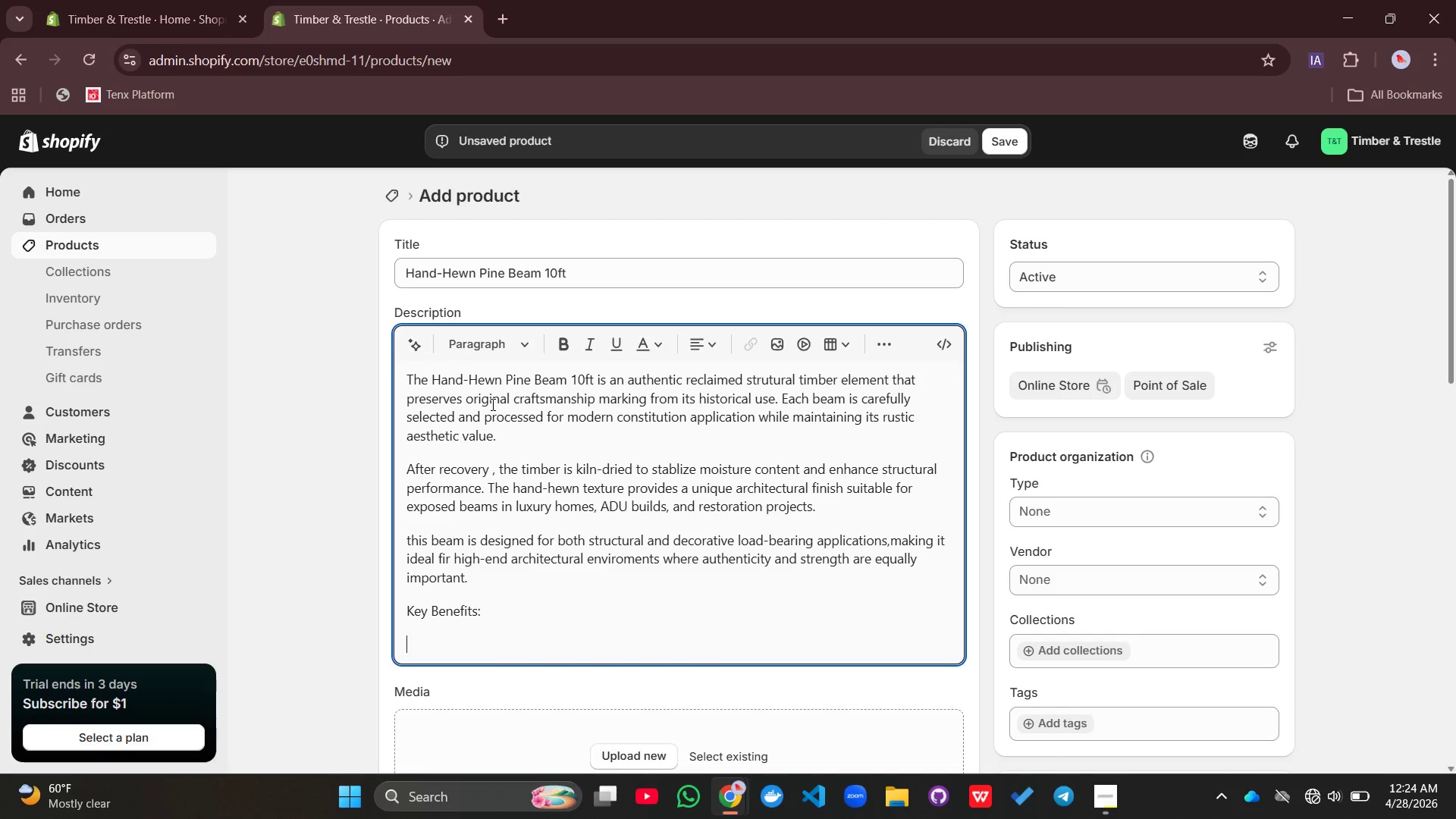 
 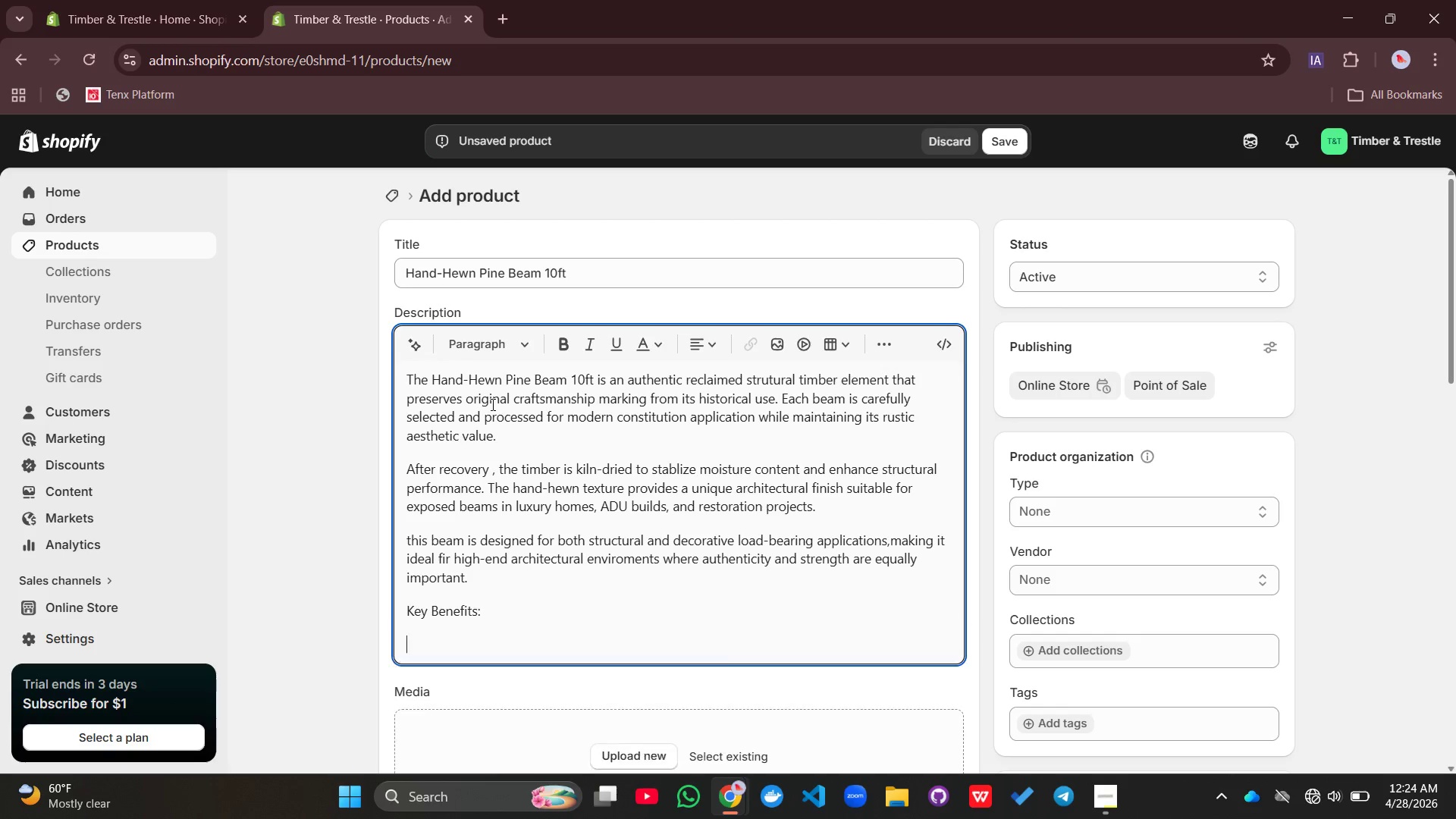 
key(Enter)
 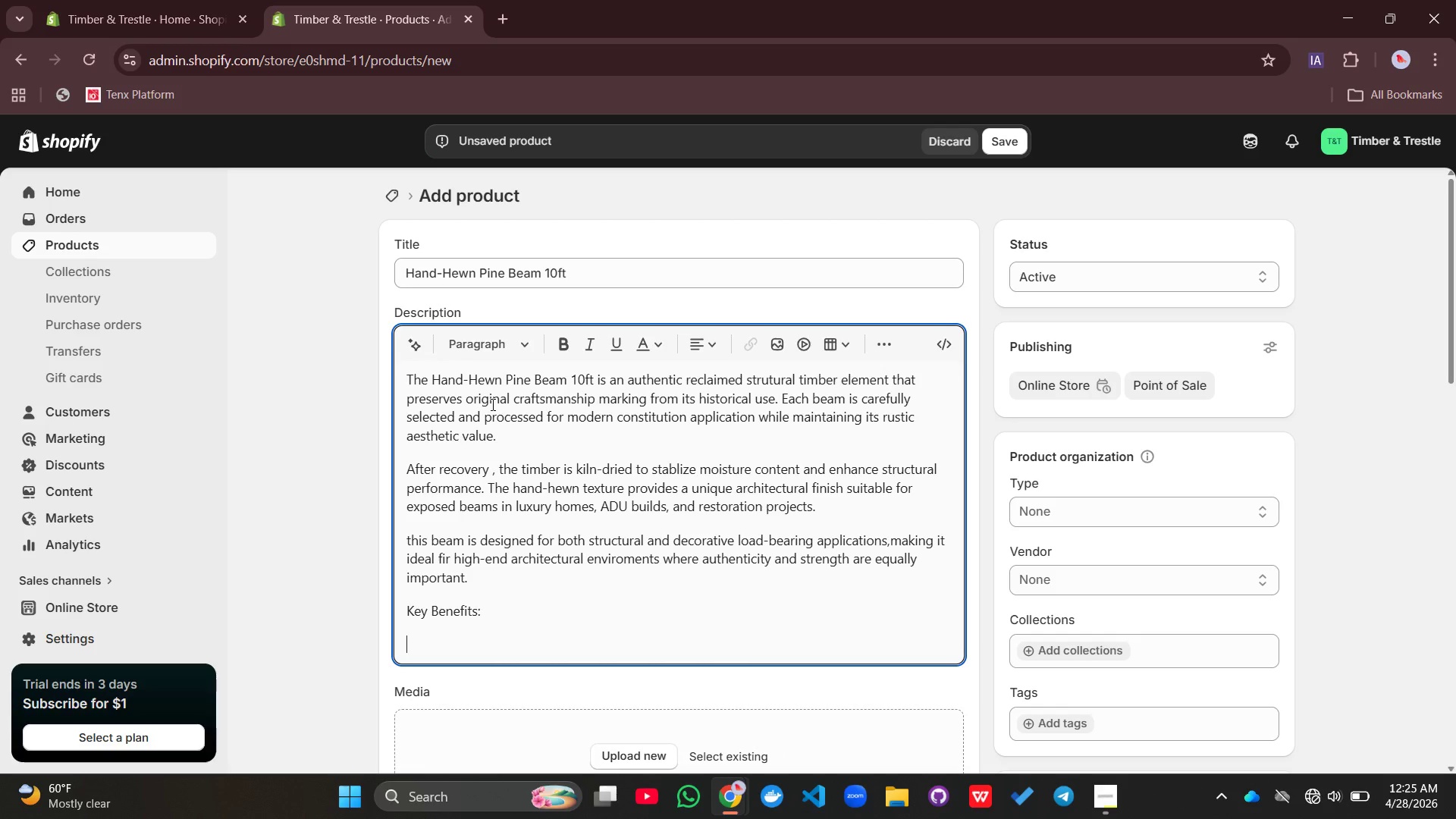 
type(Authentic handcrafetd)
key(Backspace)
key(Backspace)
type(d tec)
key(Backspace)
type(xture)
 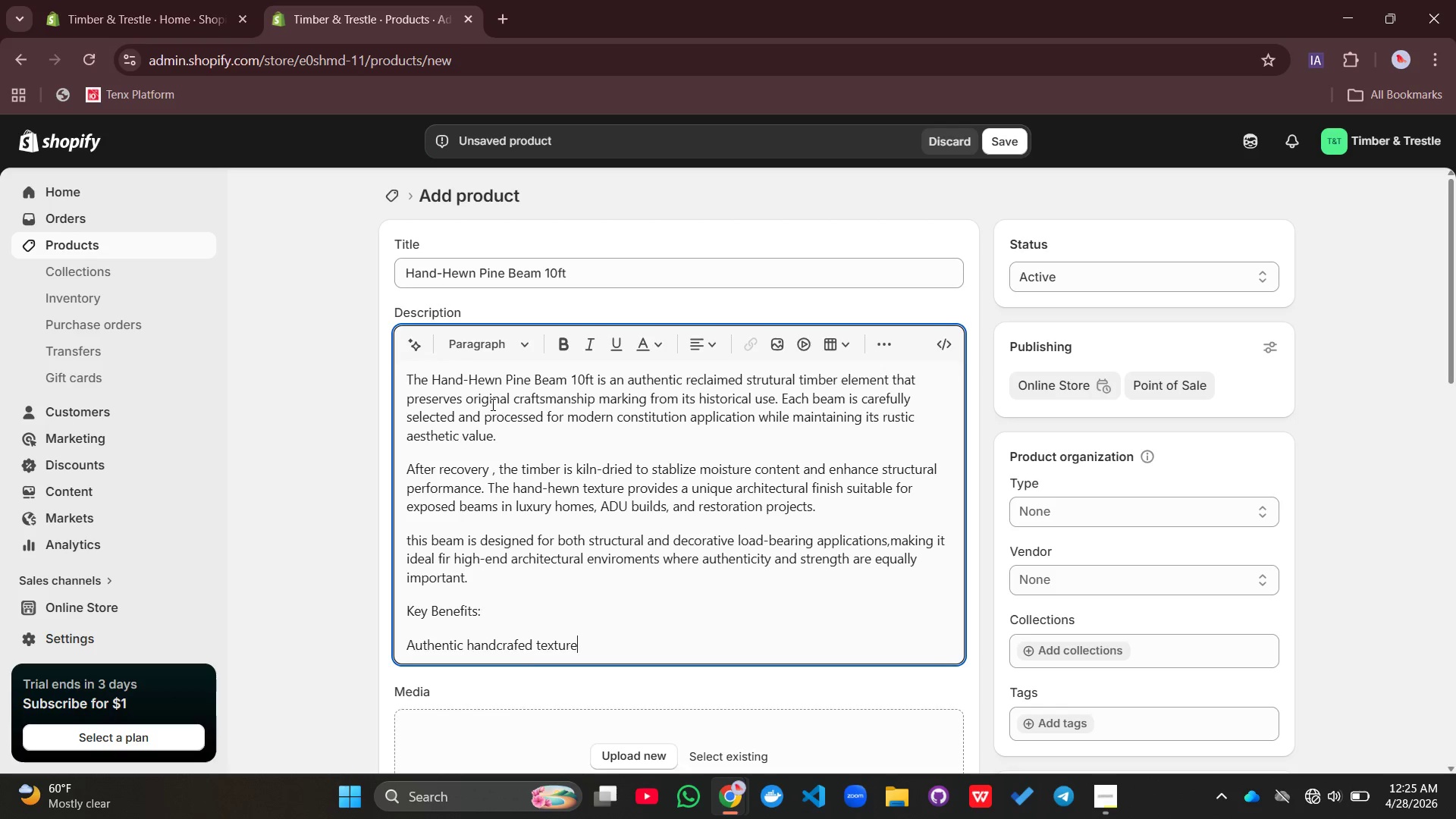 
key(Enter)
 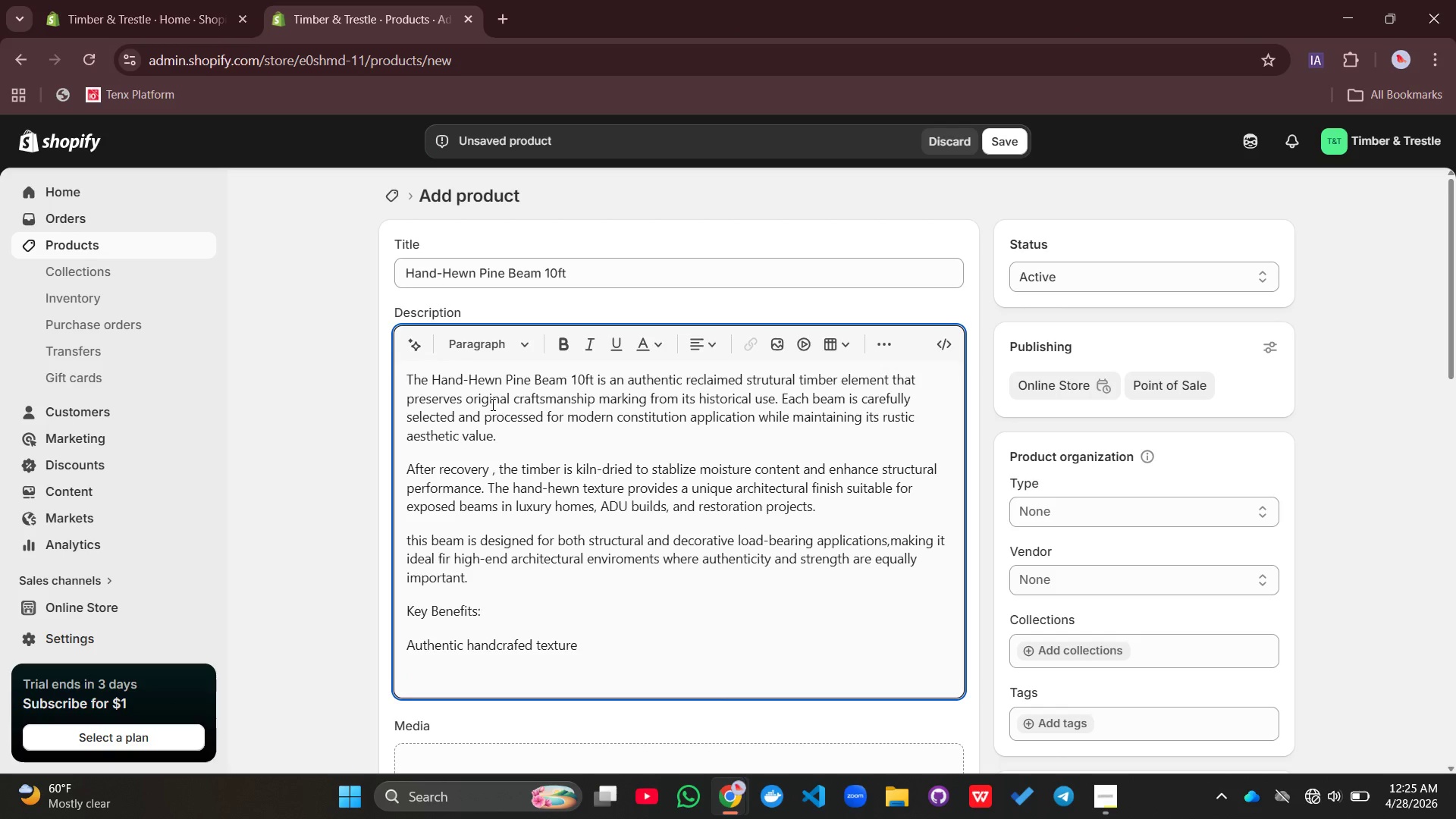 
type(Structurak)
key(Backspace)
key(Backspace)
type(l)
key(Backspace)
type(al load-bearing capacity)
 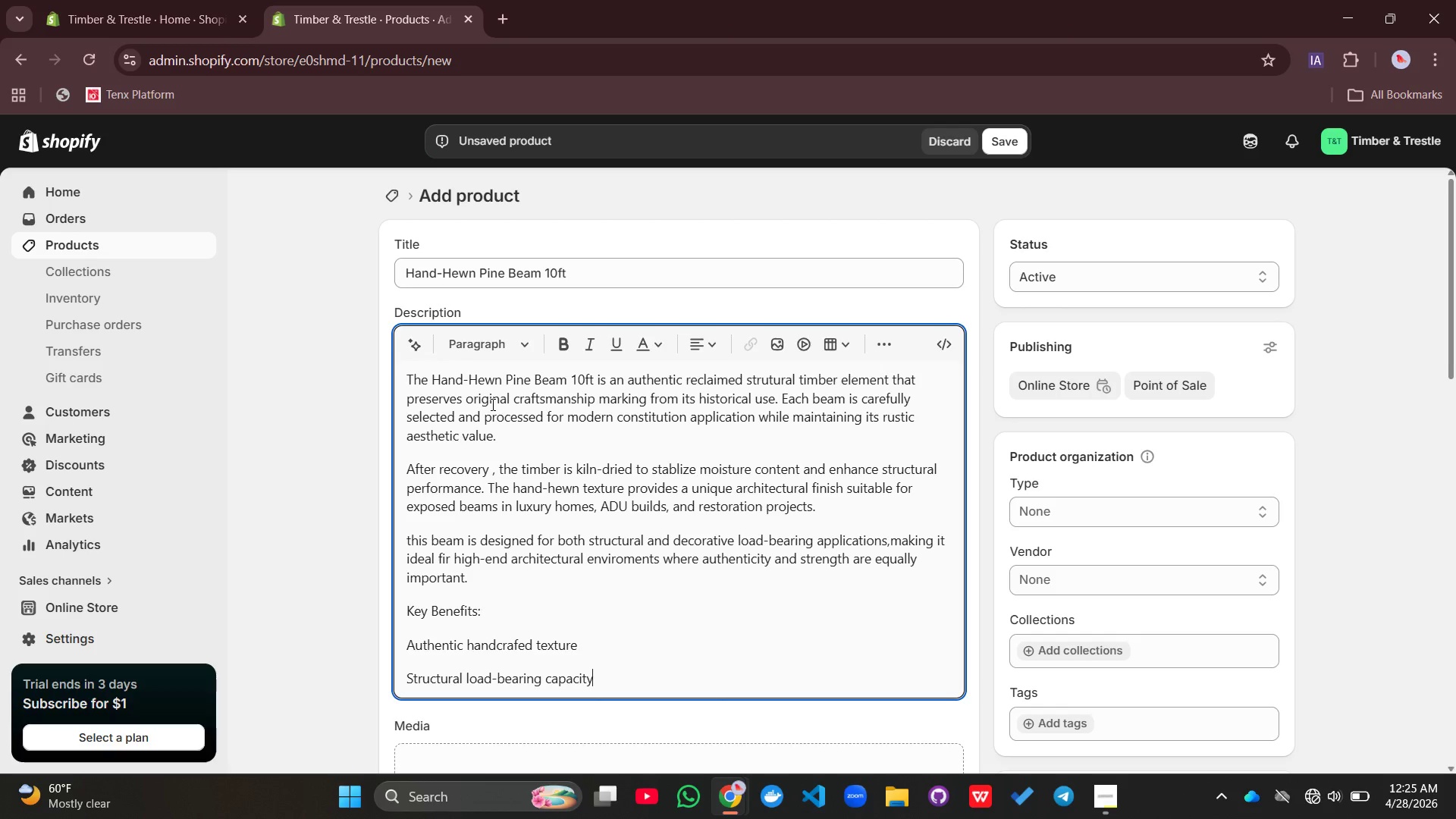 
key(Enter)
 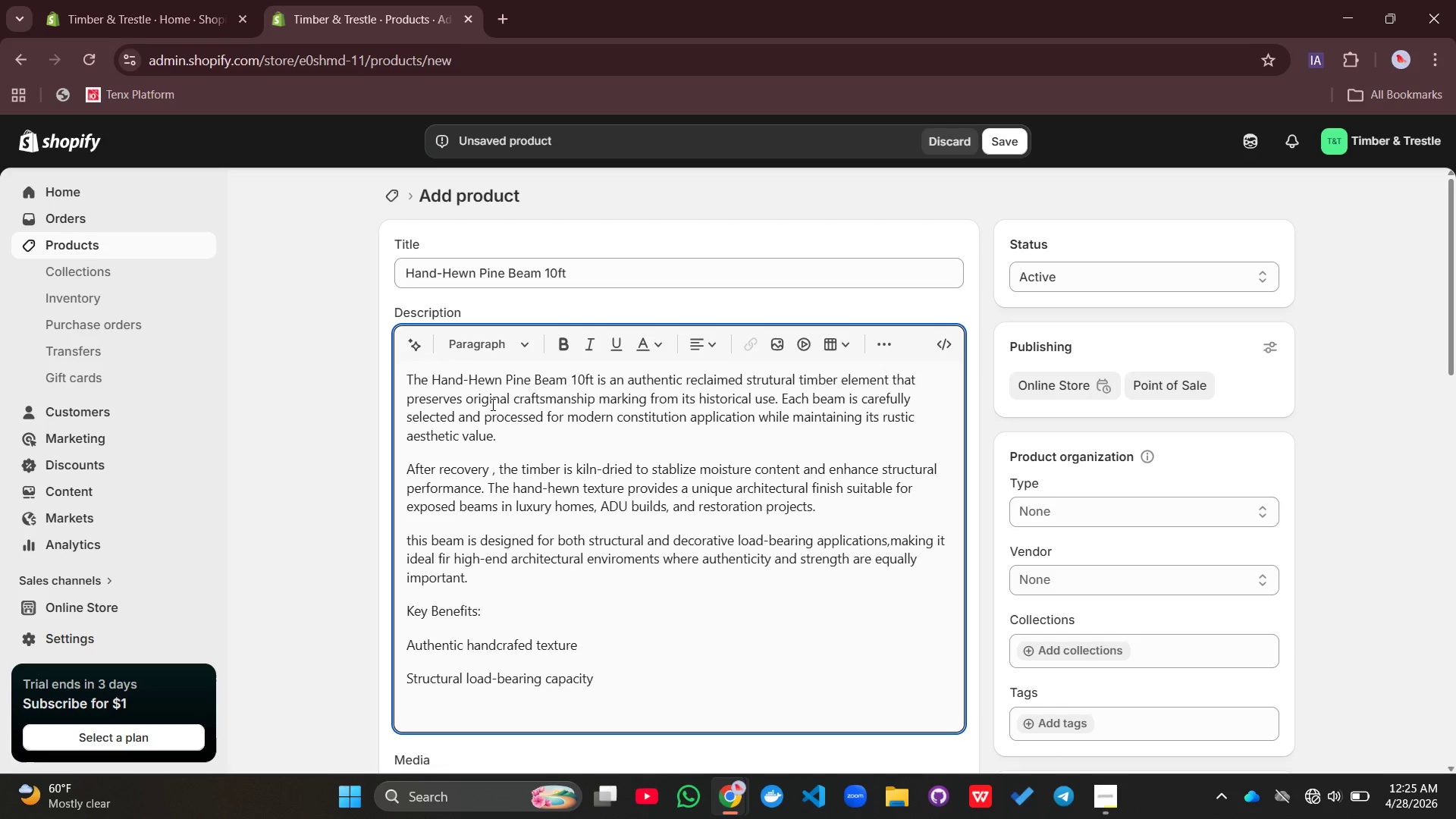 
type(Architectural aesthetiv)
key(Backspace)
key(Backspace)
type(c value)
 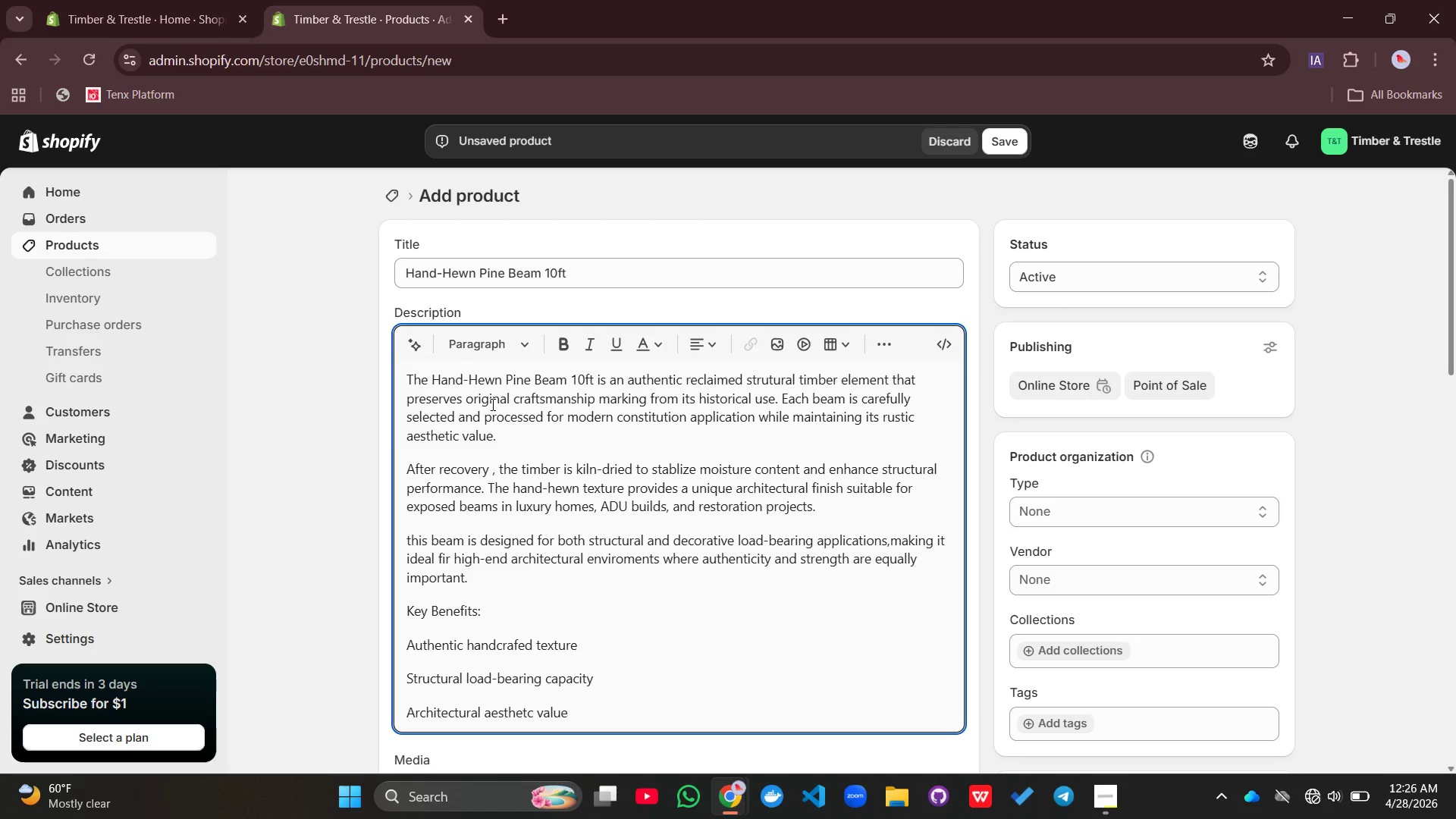 
key(Enter)
 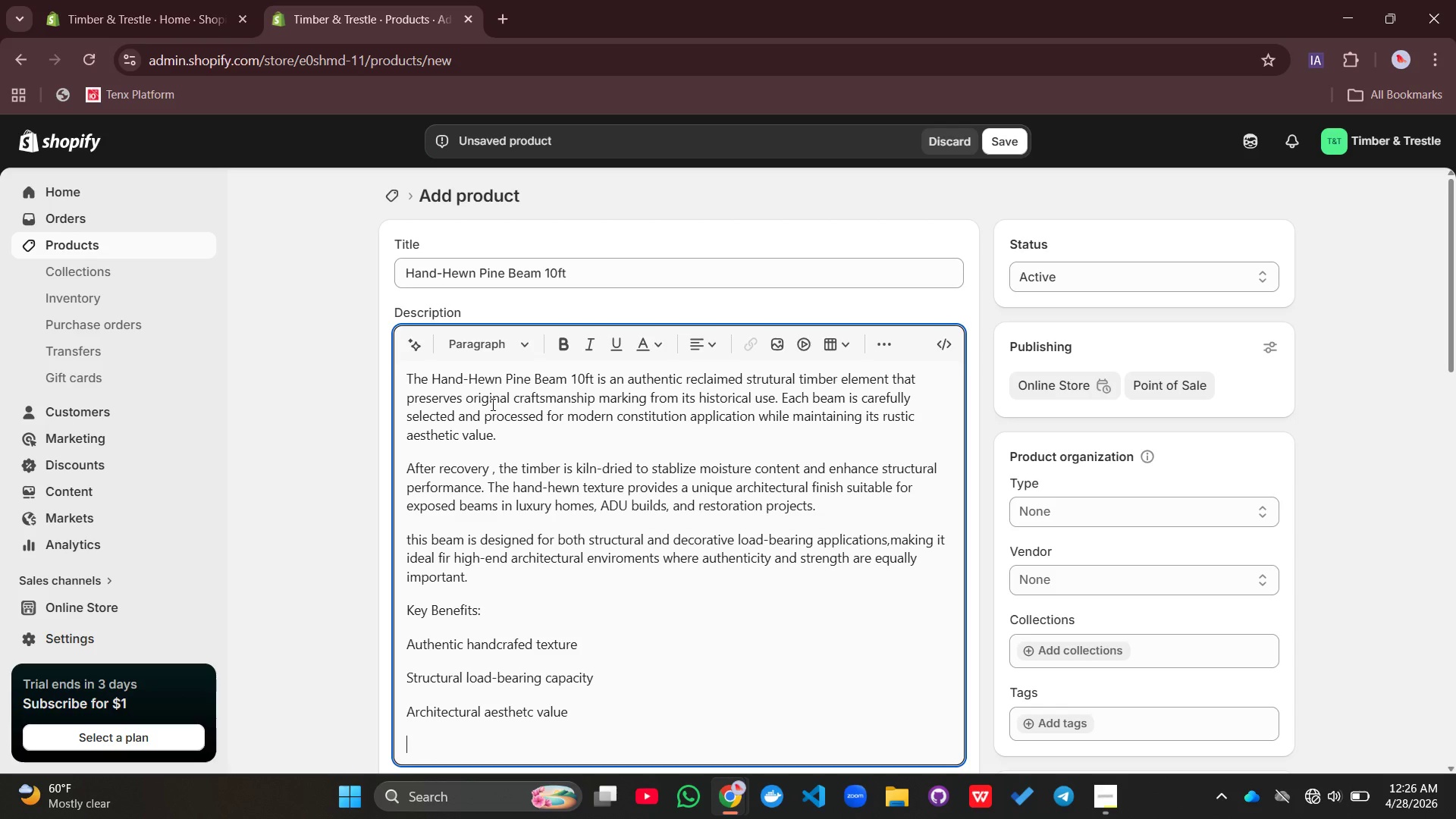 
type(Fright)
key(Backspace)
key(Backspace)
key(Backspace)
key(Backspace)
type(eight shipping ready)
 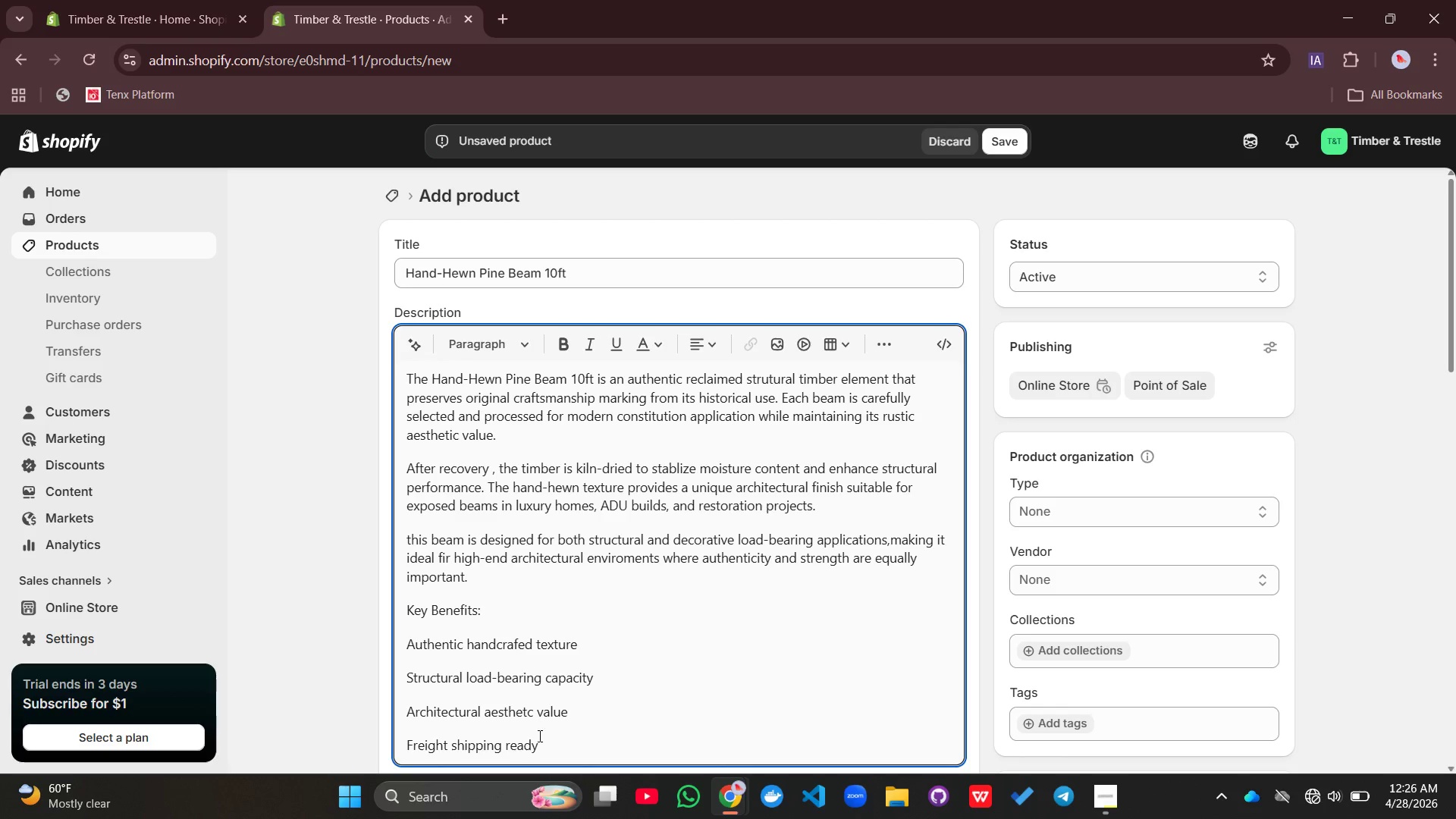 
left_click_drag(start_coordinate=[542, 744], to_coordinate=[403, 647])
 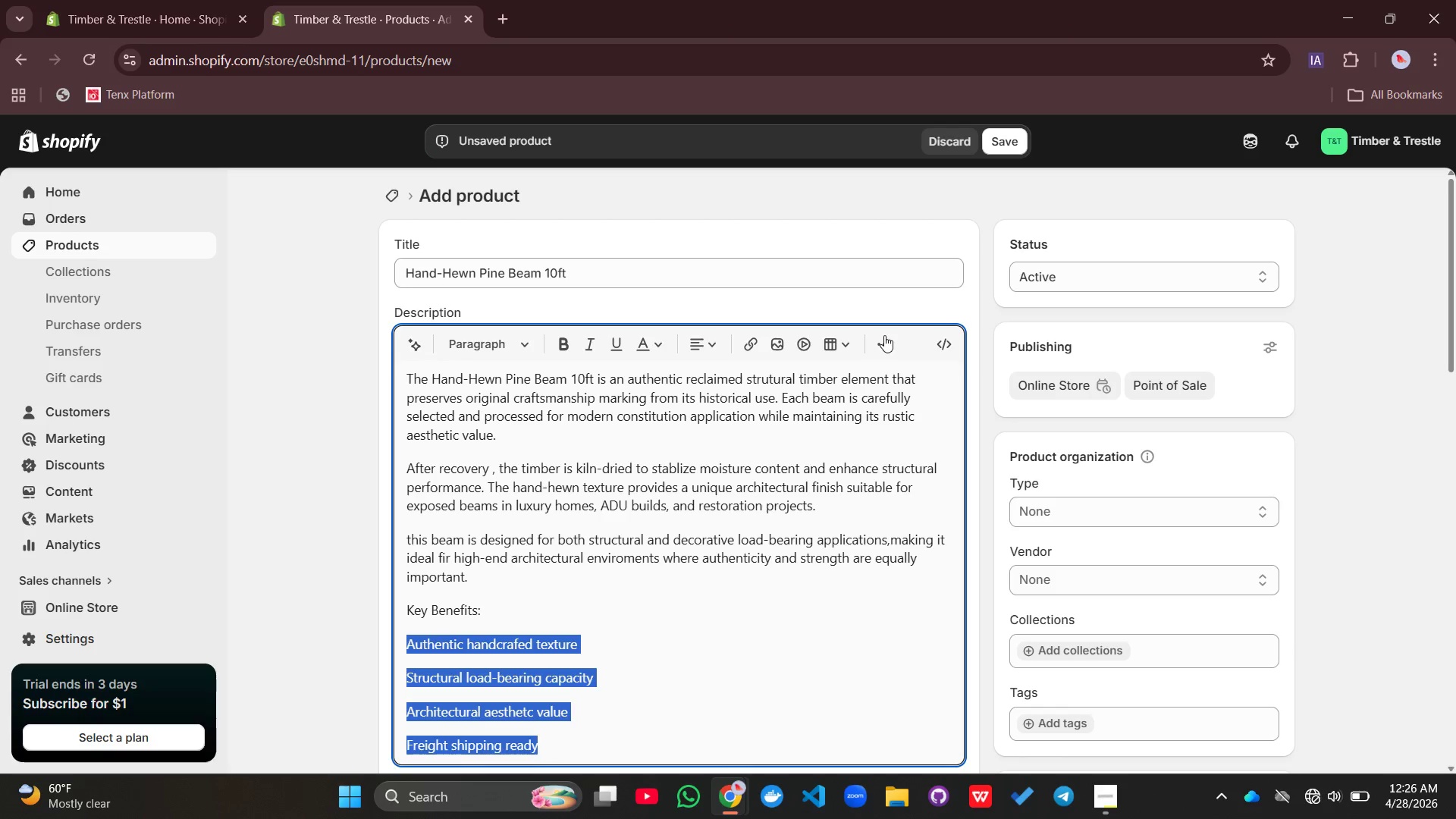 
left_click([871, 349])
 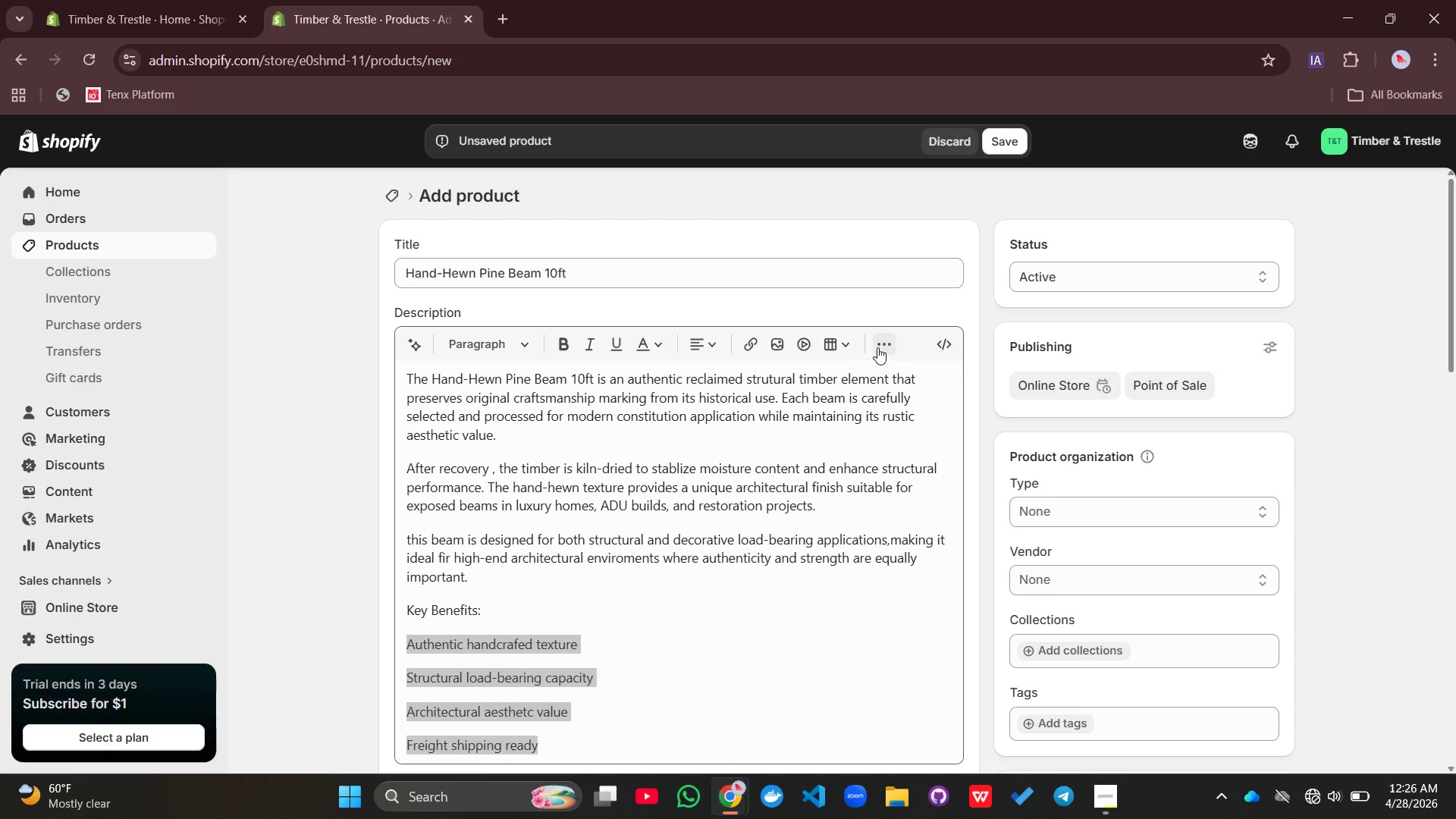 
left_click([877, 347])
 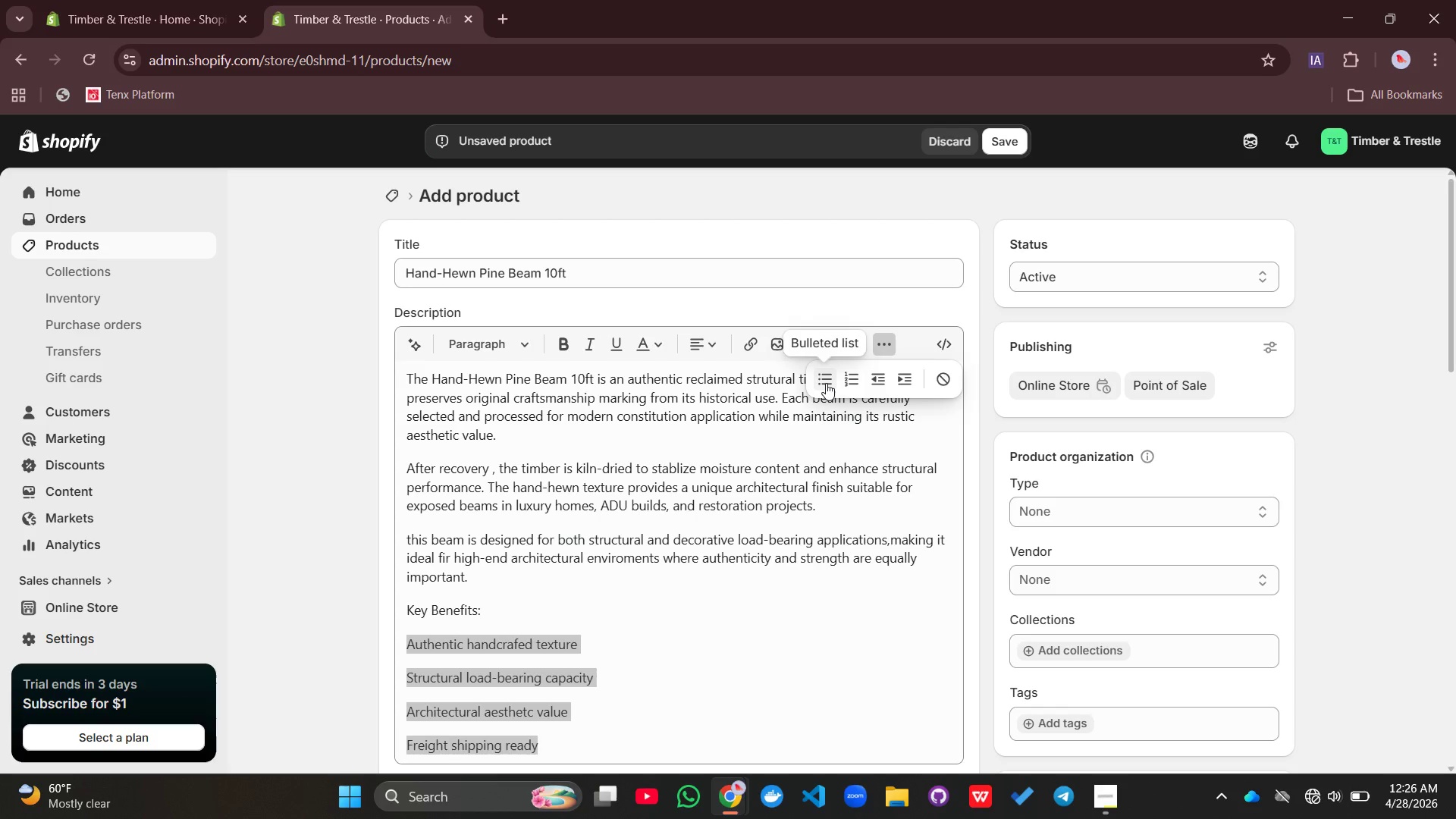 
left_click([826, 383])
 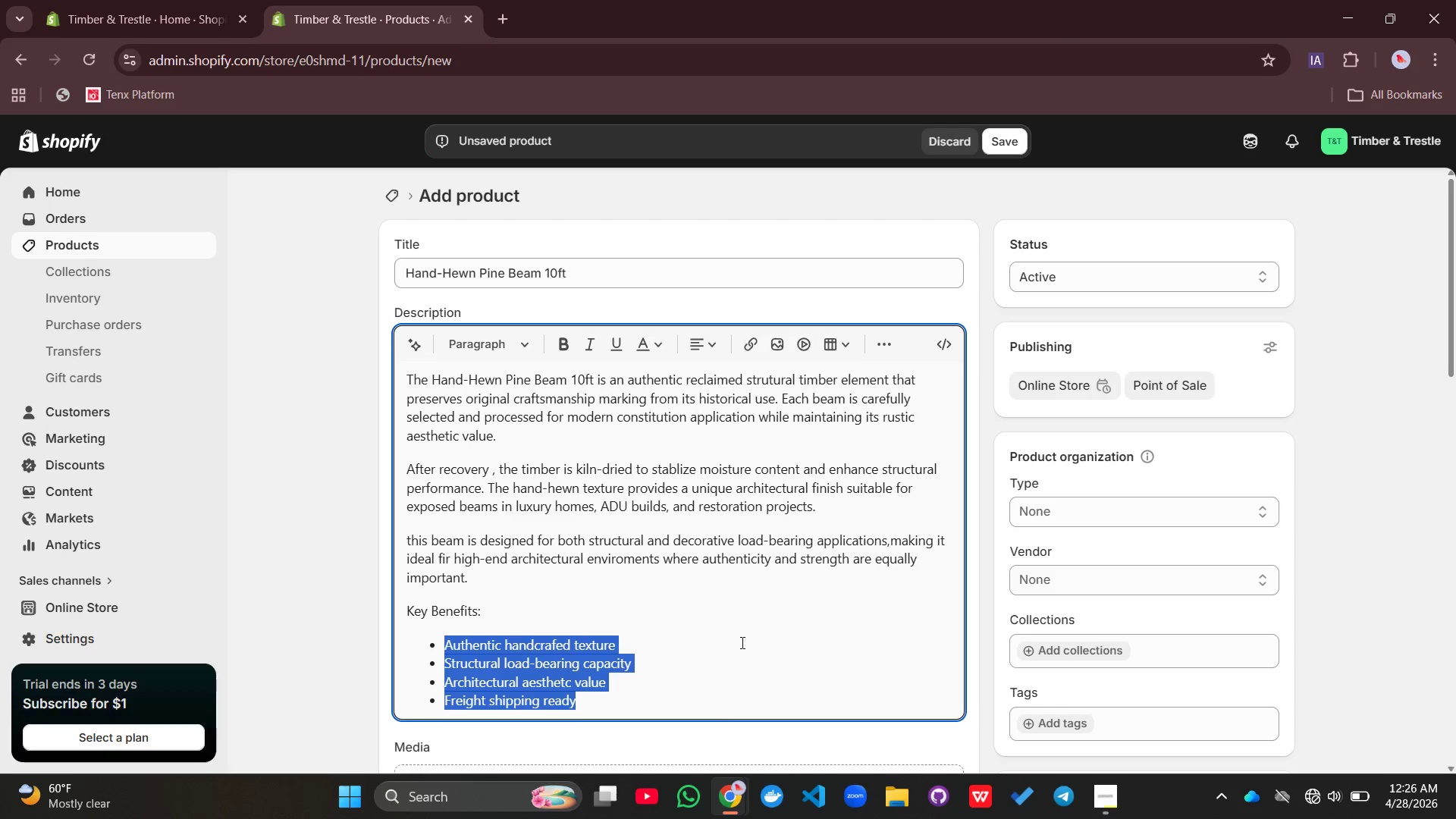 
left_click([734, 655])
 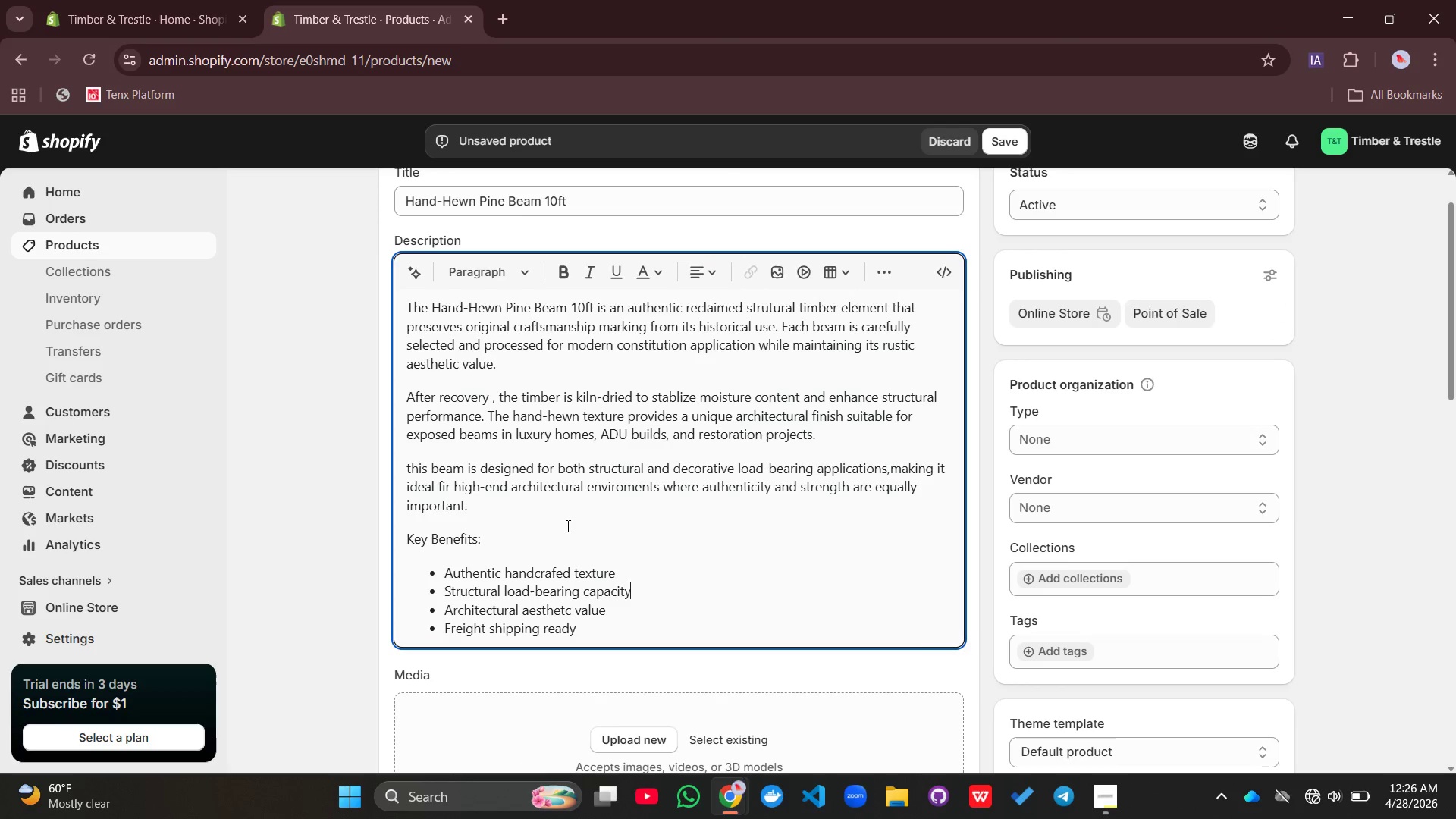 
left_click_drag(start_coordinate=[526, 526], to_coordinate=[392, 526])
 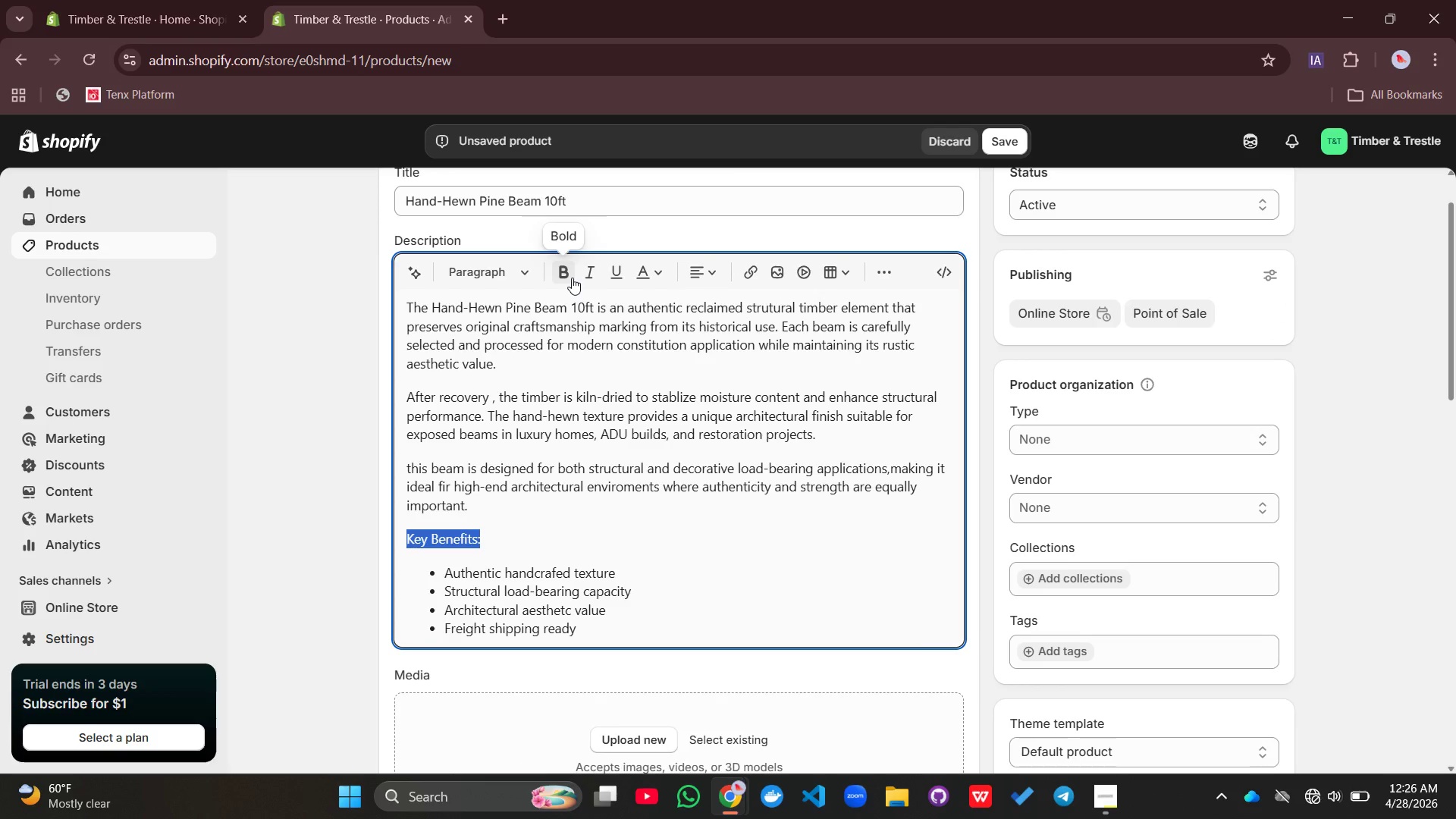 
left_click([572, 278])
 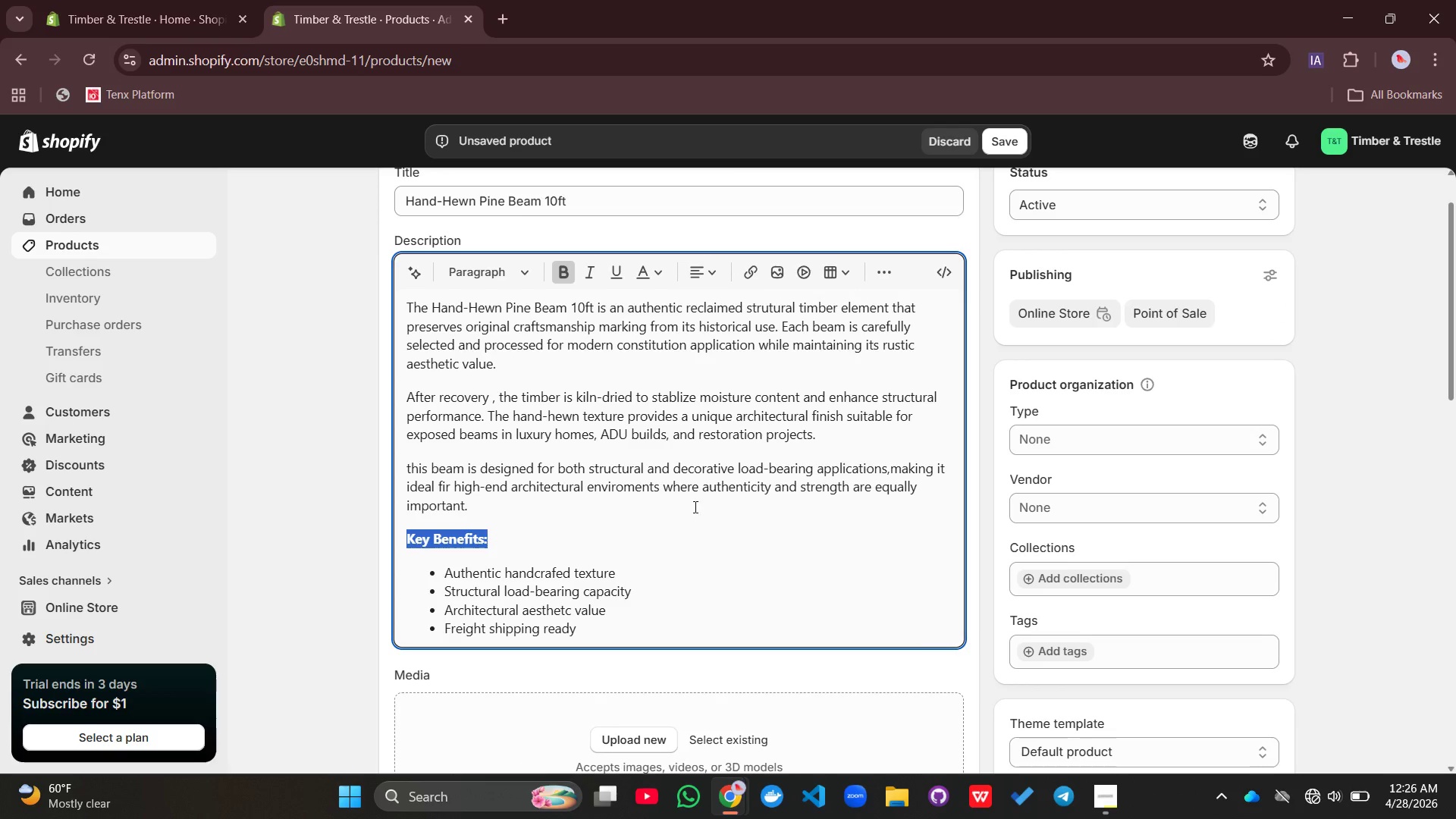 
left_click([694, 507])
 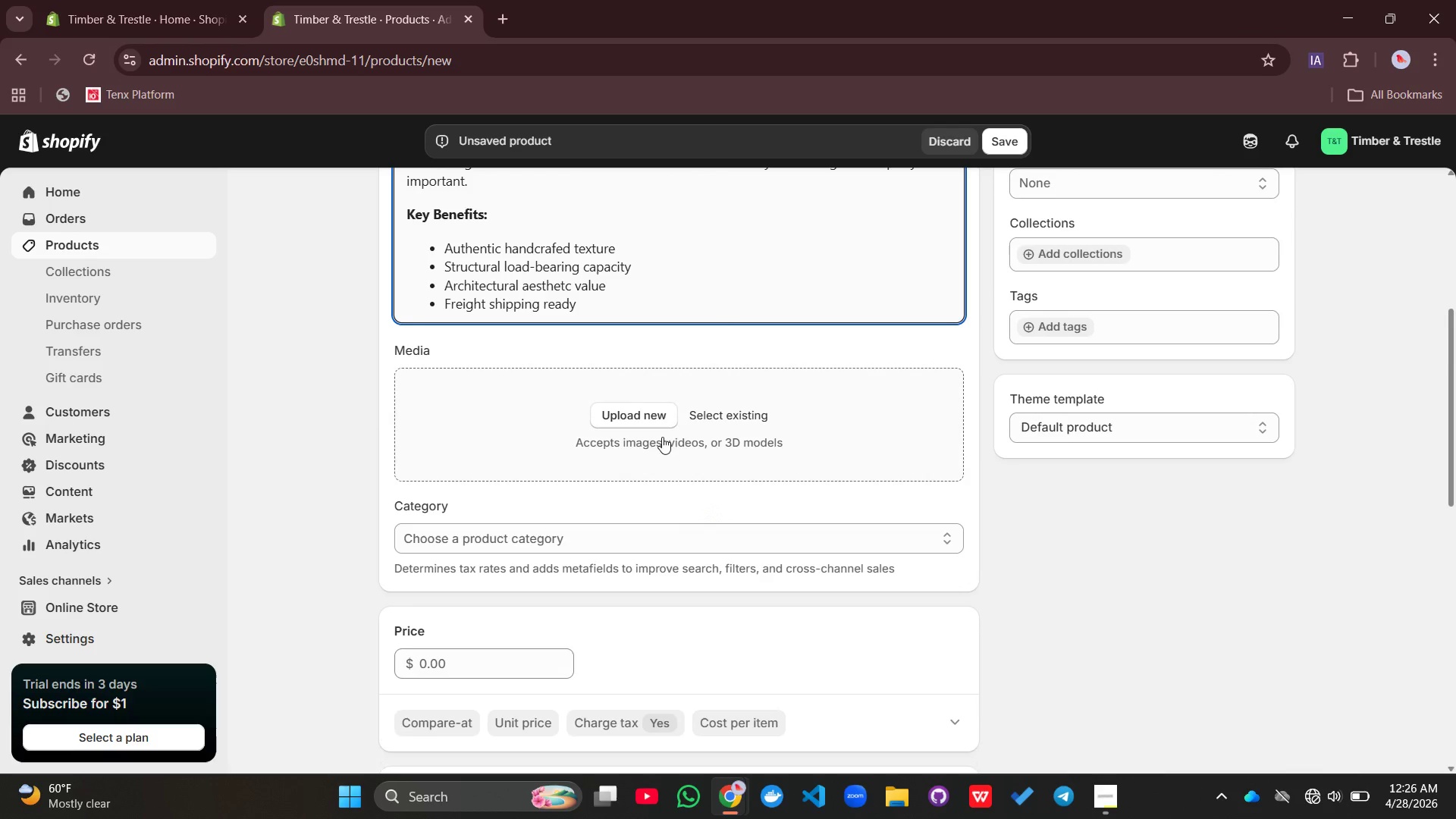 
left_click([650, 414])
 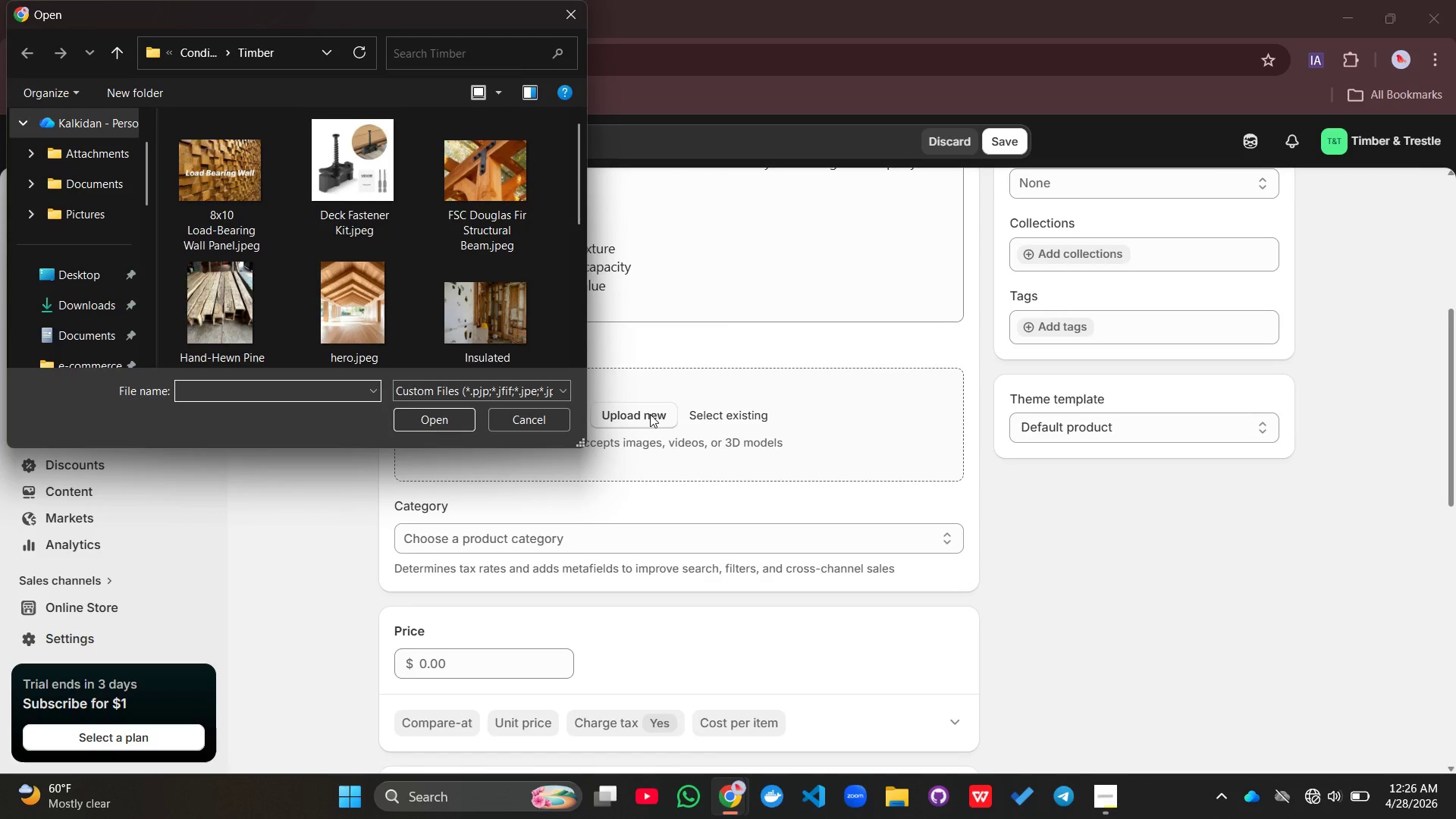 
wait(6.03)
 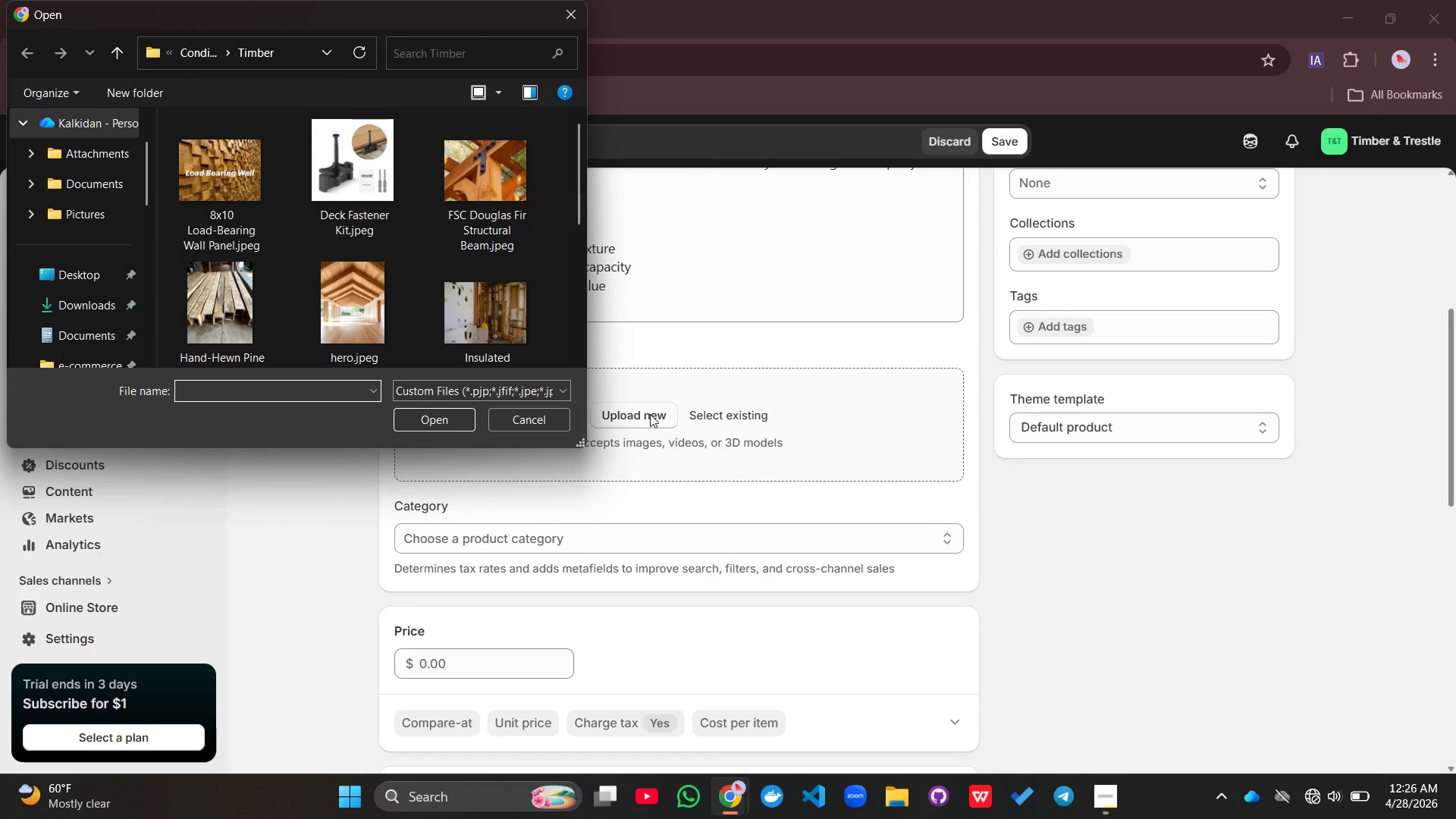 
scroll: coordinate [547, 309], scroll_direction: down, amount: 1.0
 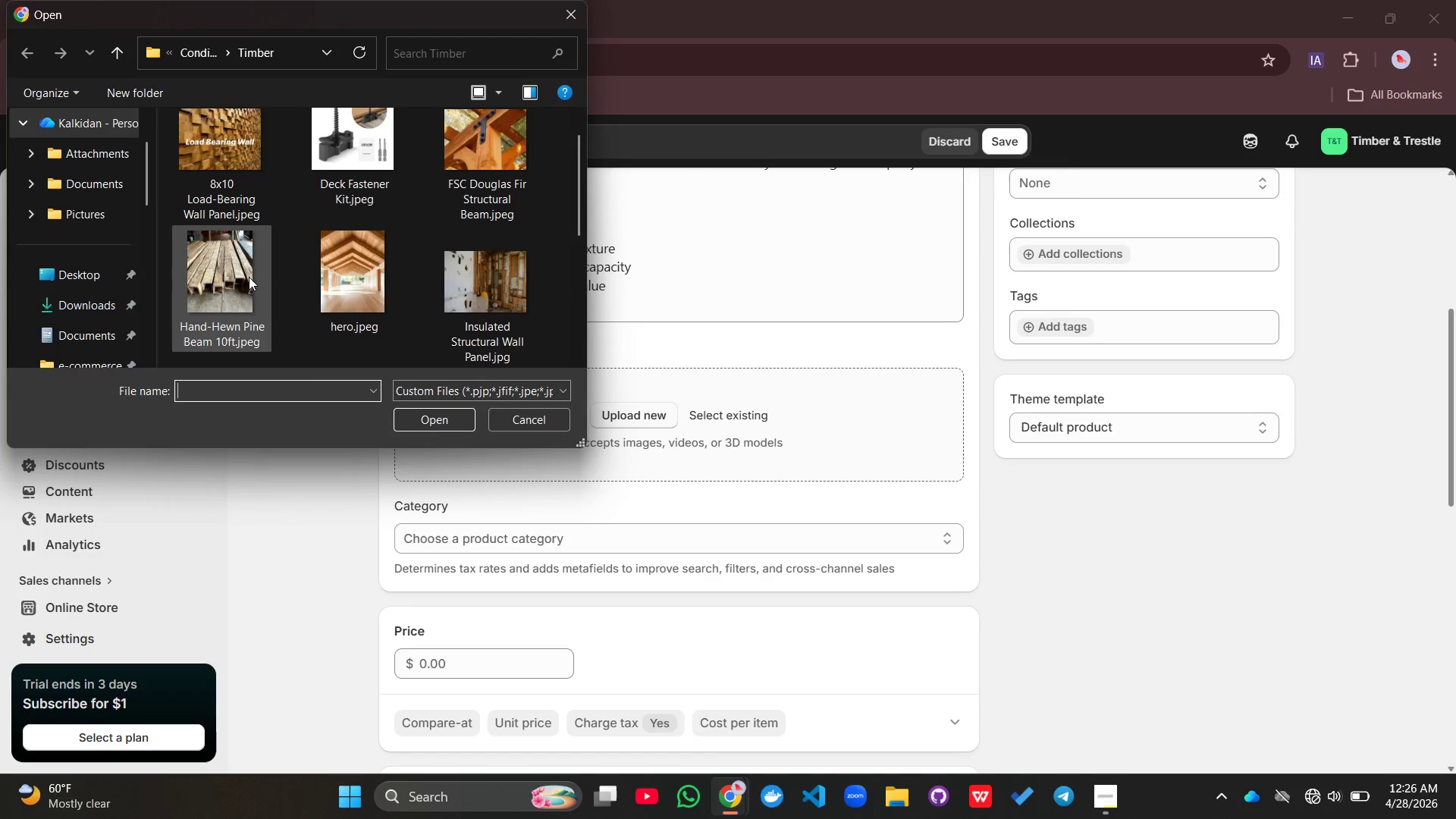 
left_click([249, 277])
 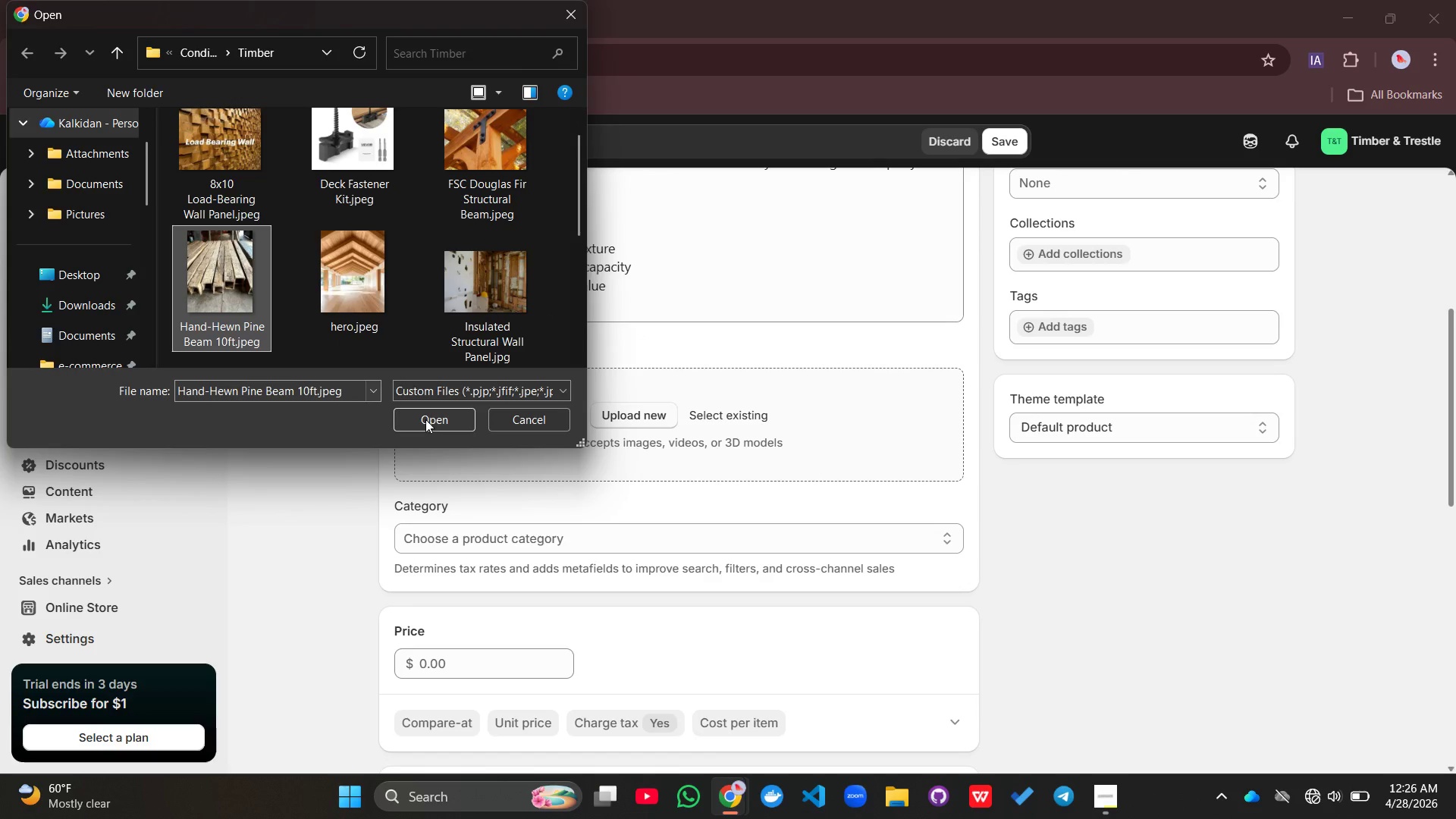 
left_click([428, 415])
 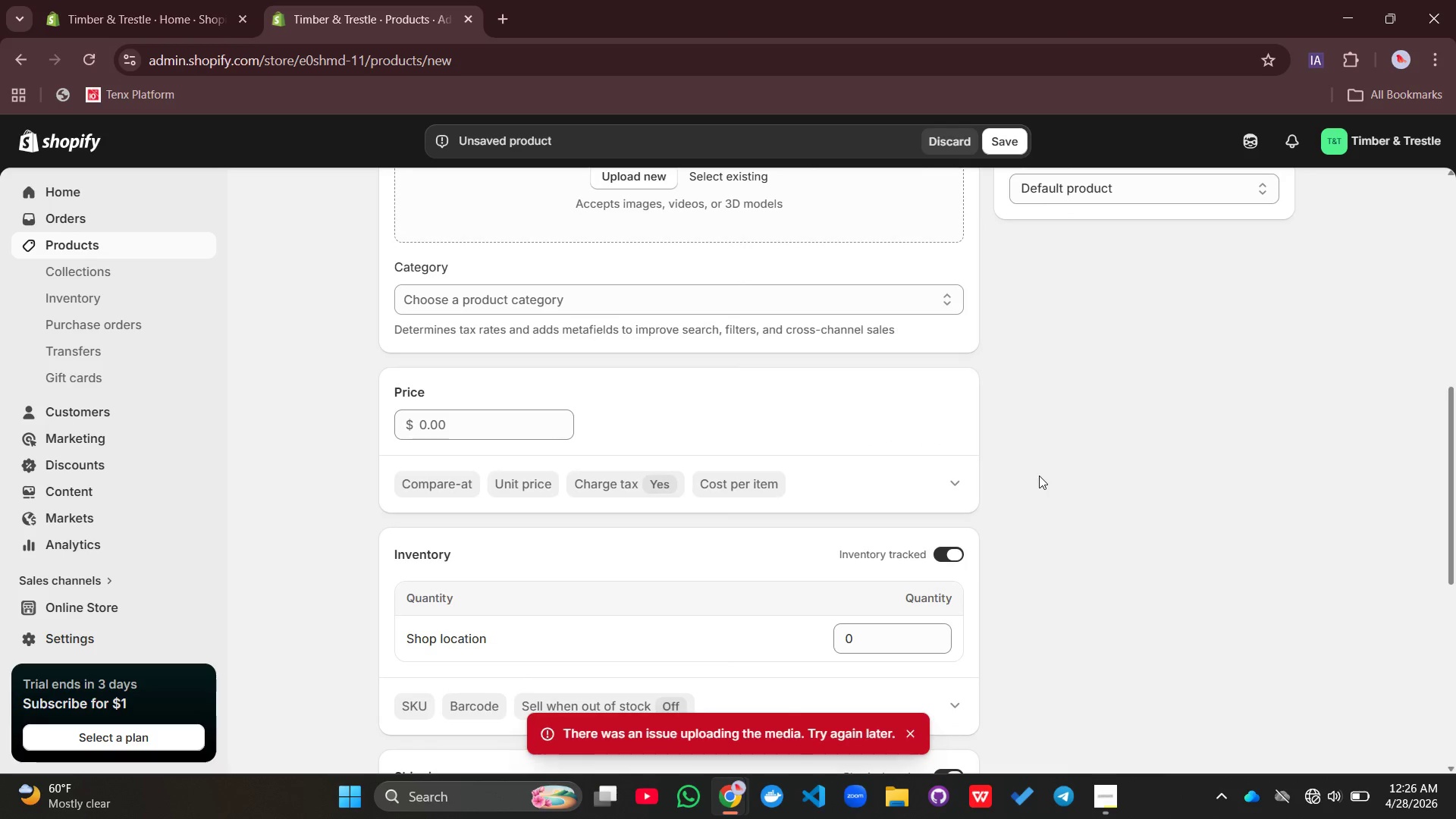 
left_click([1321, 803])
 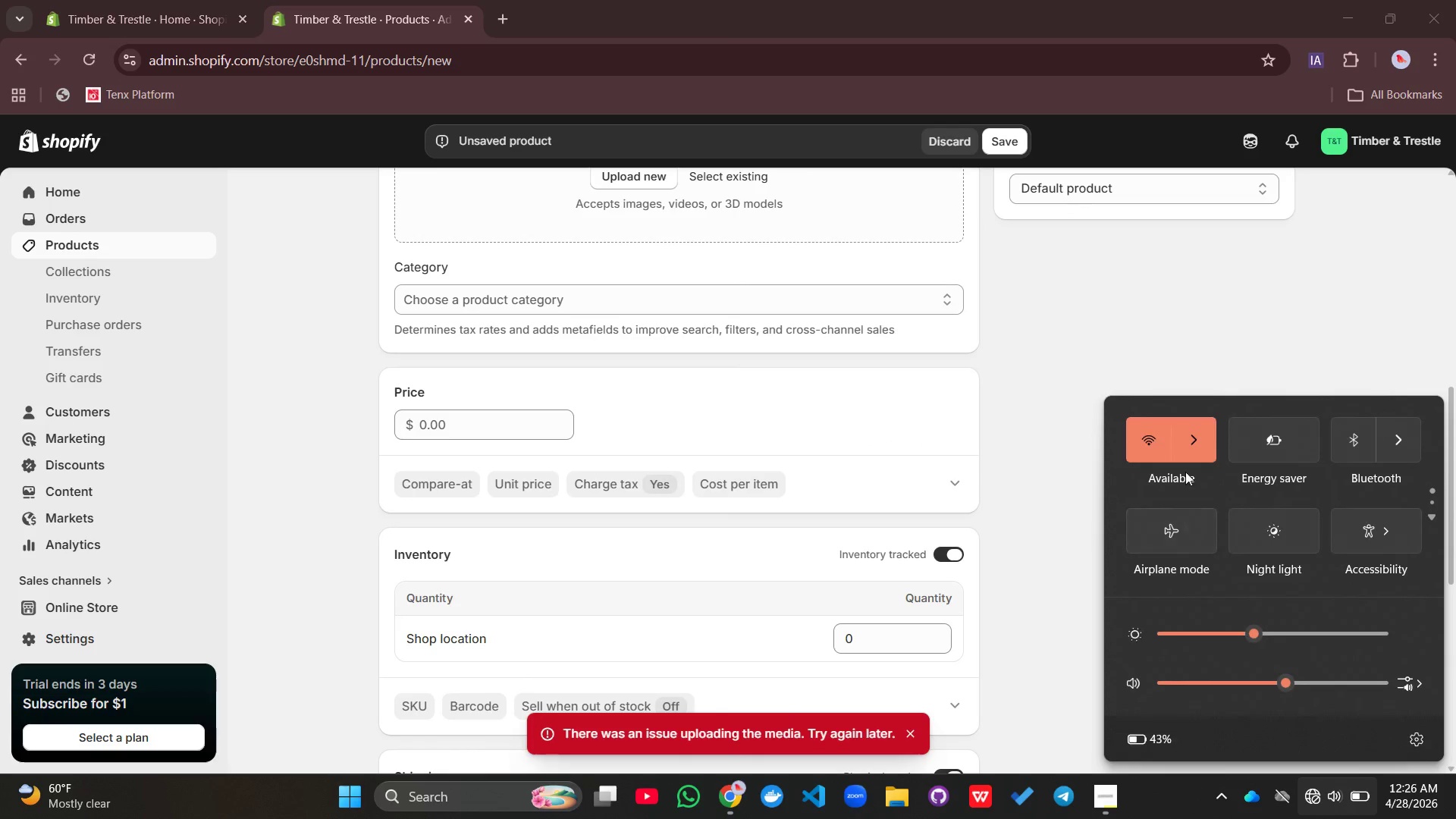 
left_click([1186, 456])
 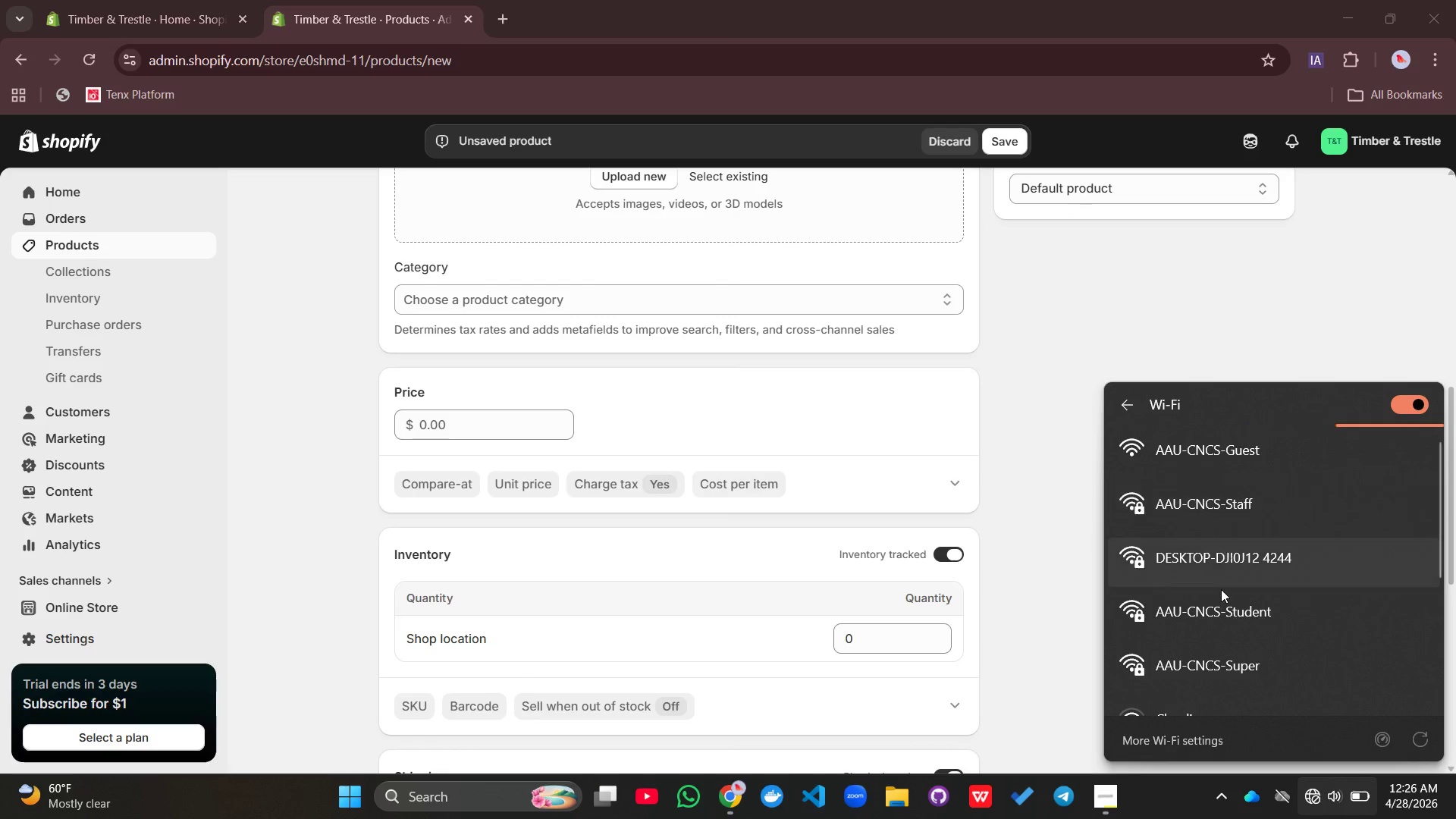 
left_click([1214, 615])
 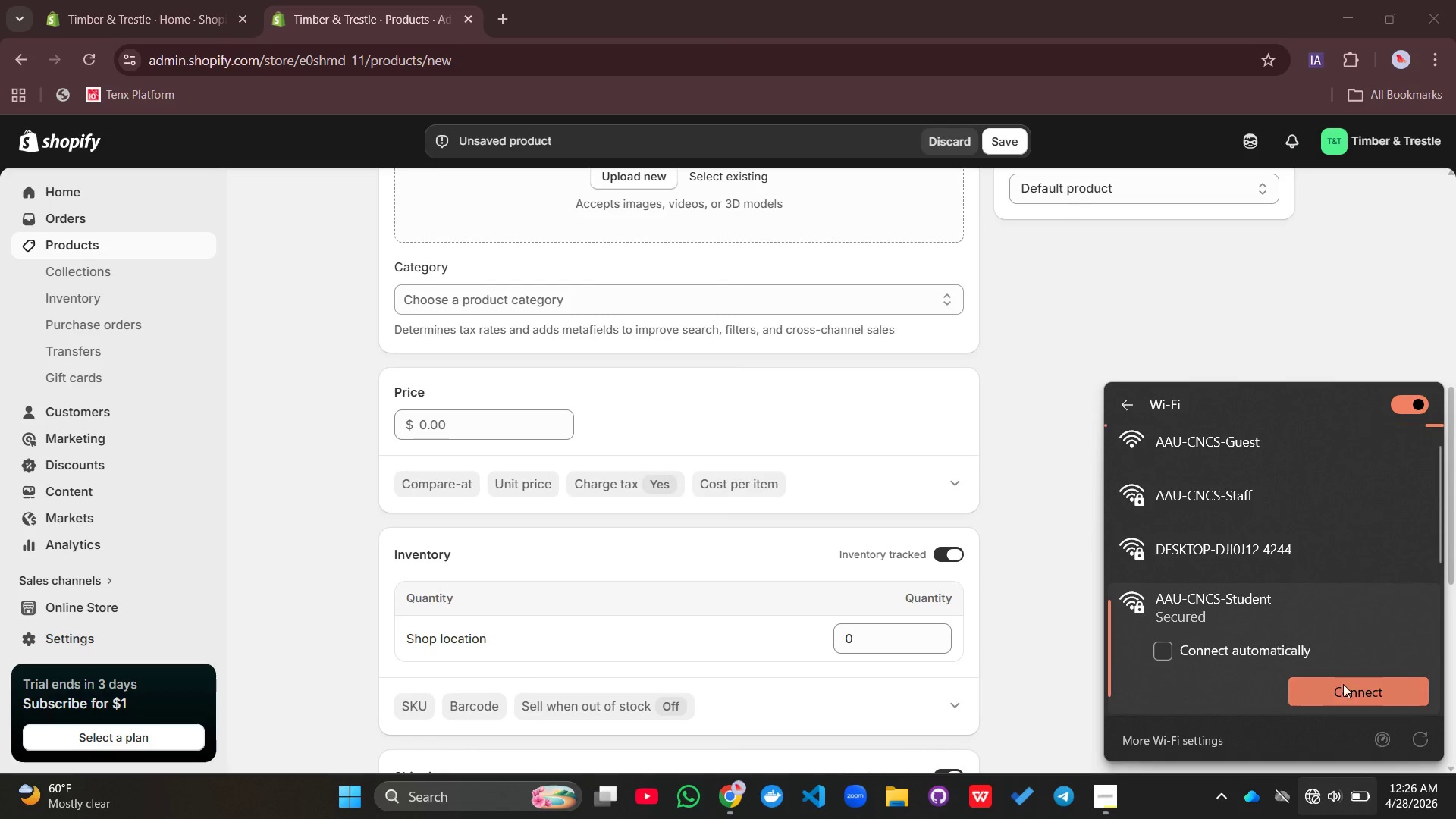 
left_click([1345, 686])
 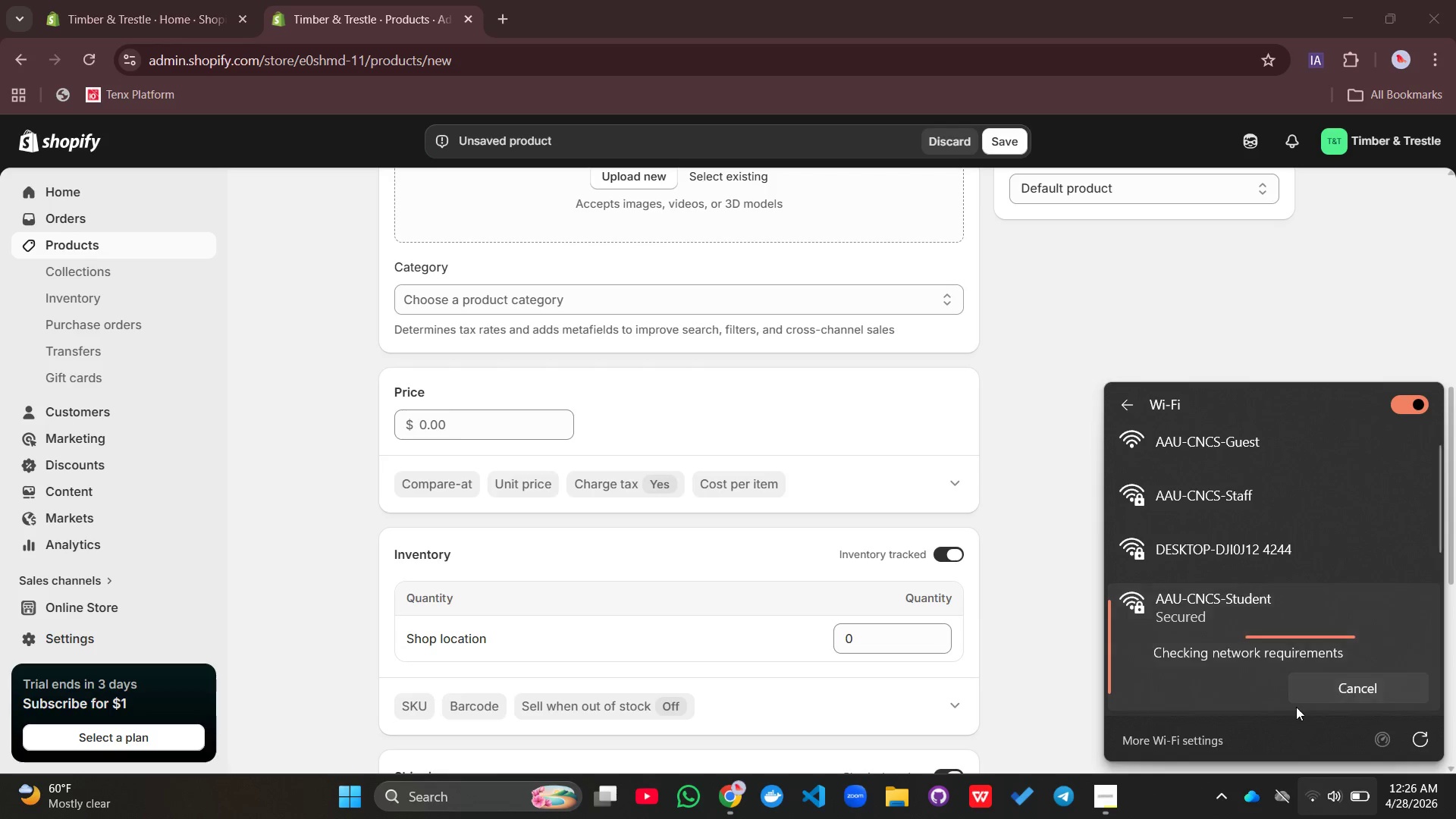 
left_click([1114, 797])